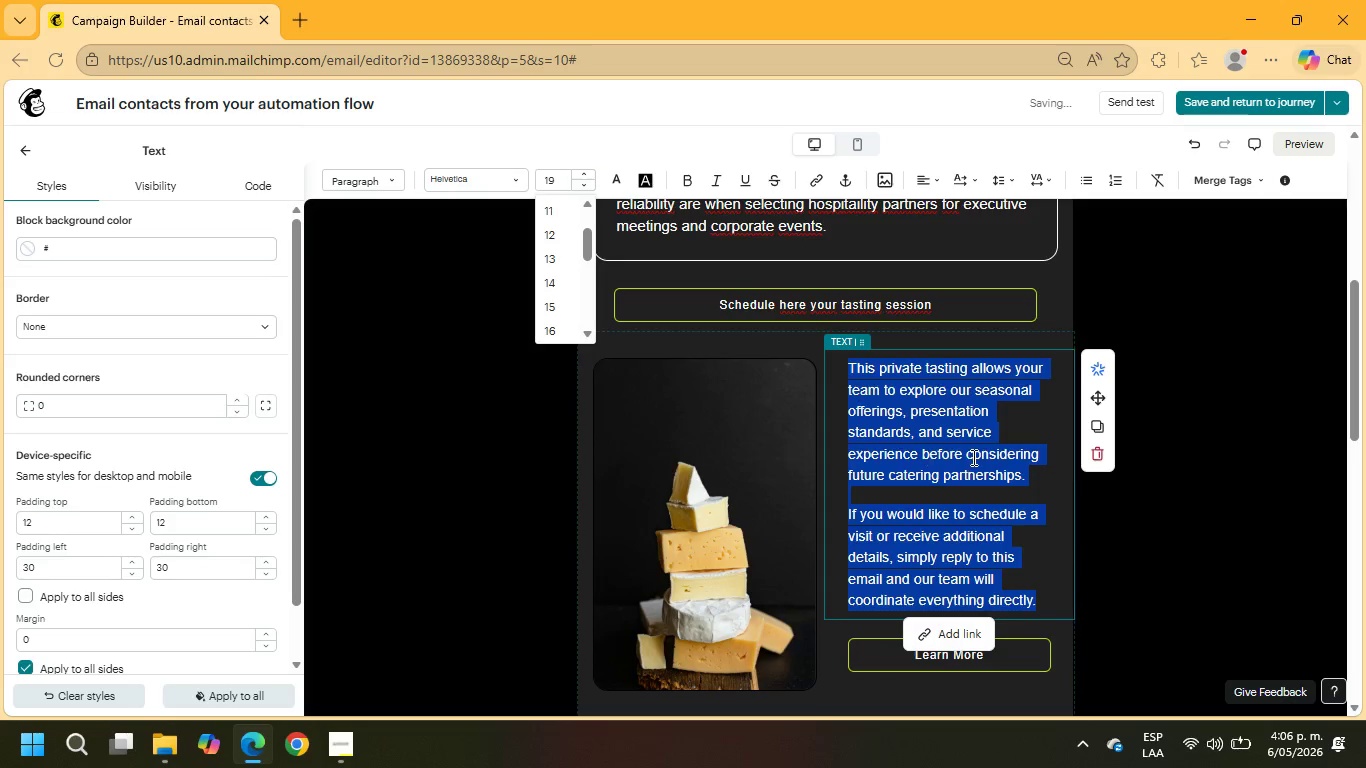 
left_click([1030, 487])
 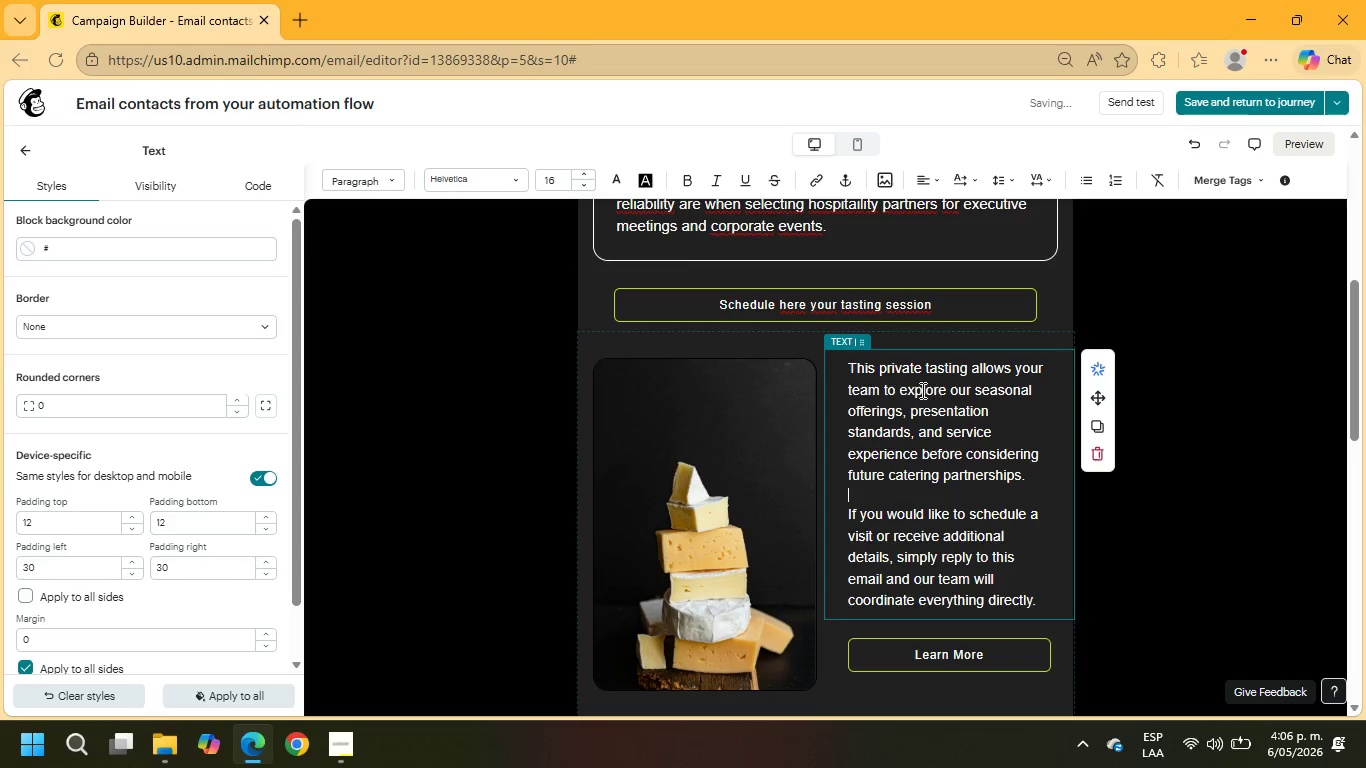 
left_click_drag(start_coordinate=[901, 385], to_coordinate=[1019, 470])
 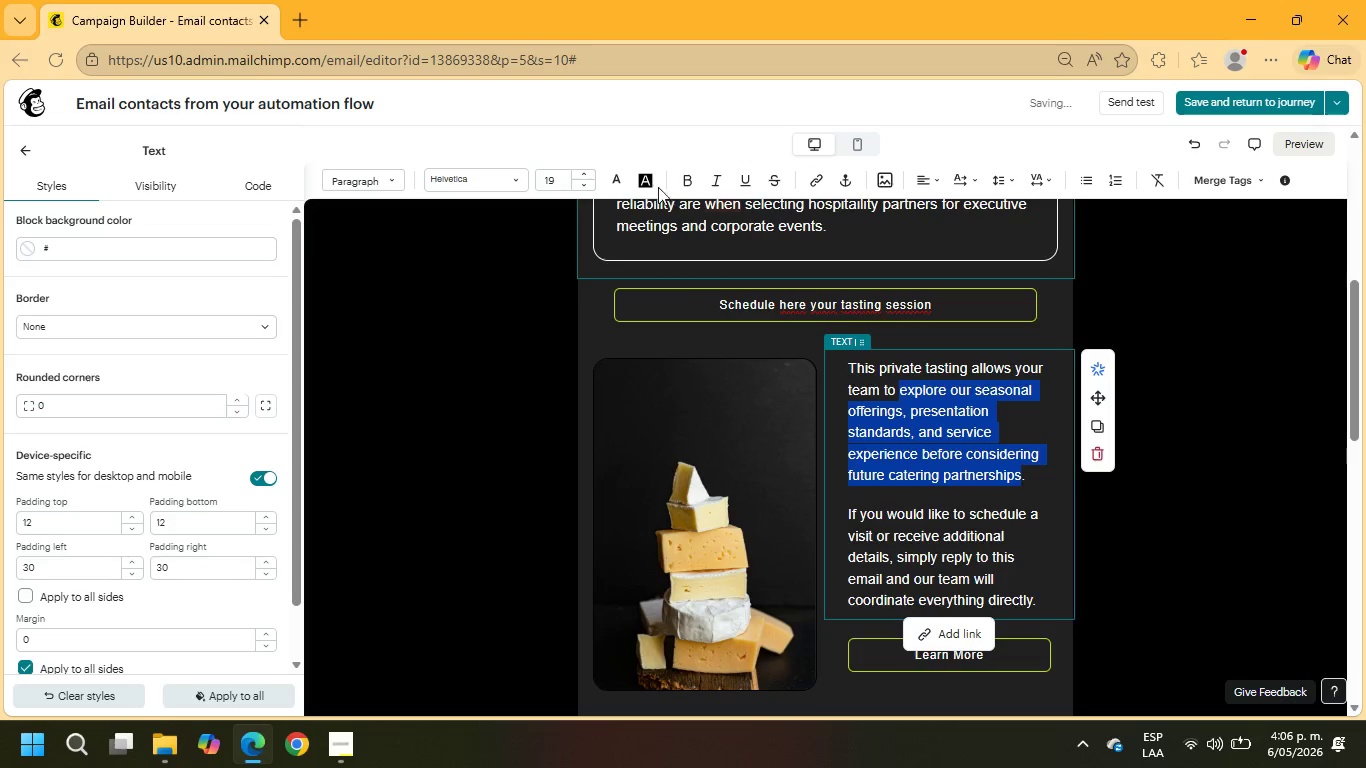 
left_click([648, 184])
 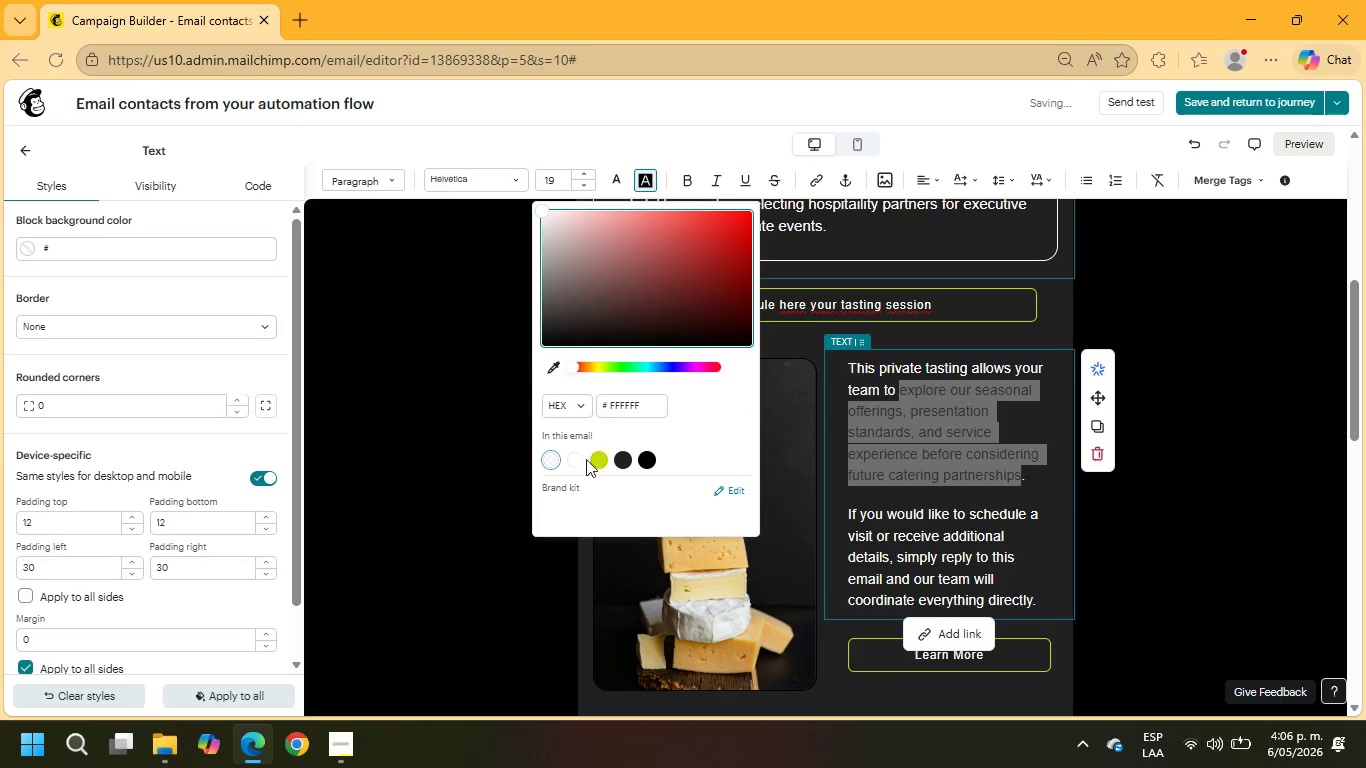 
left_click([577, 457])
 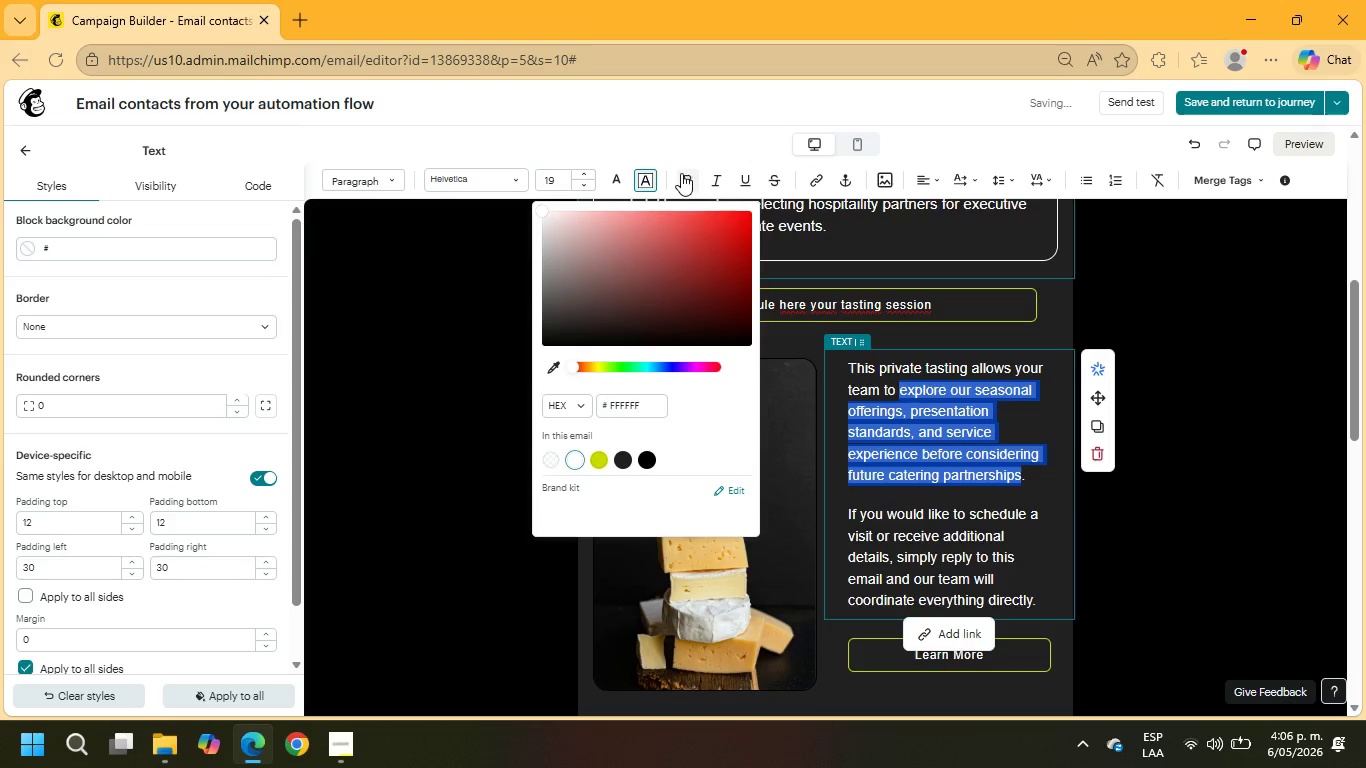 
left_click([605, 180])
 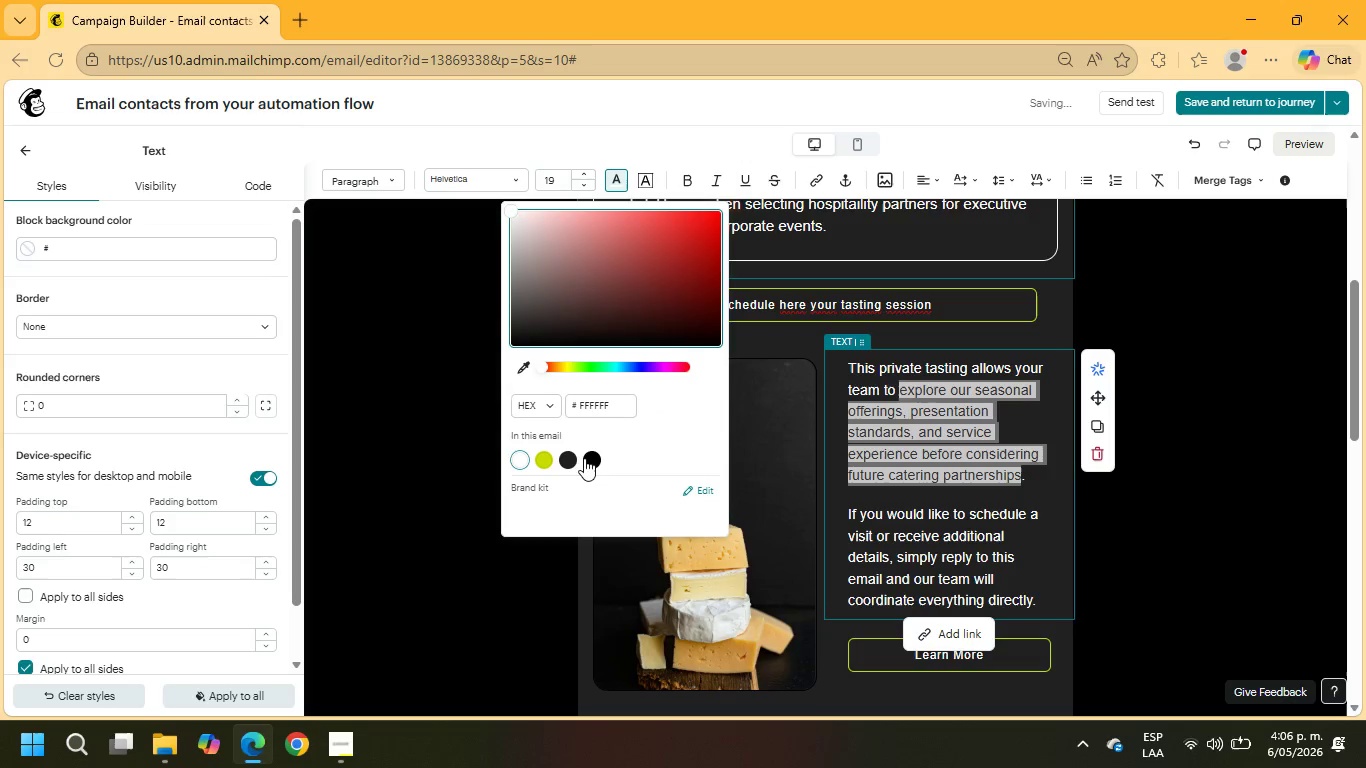 
left_click([593, 458])
 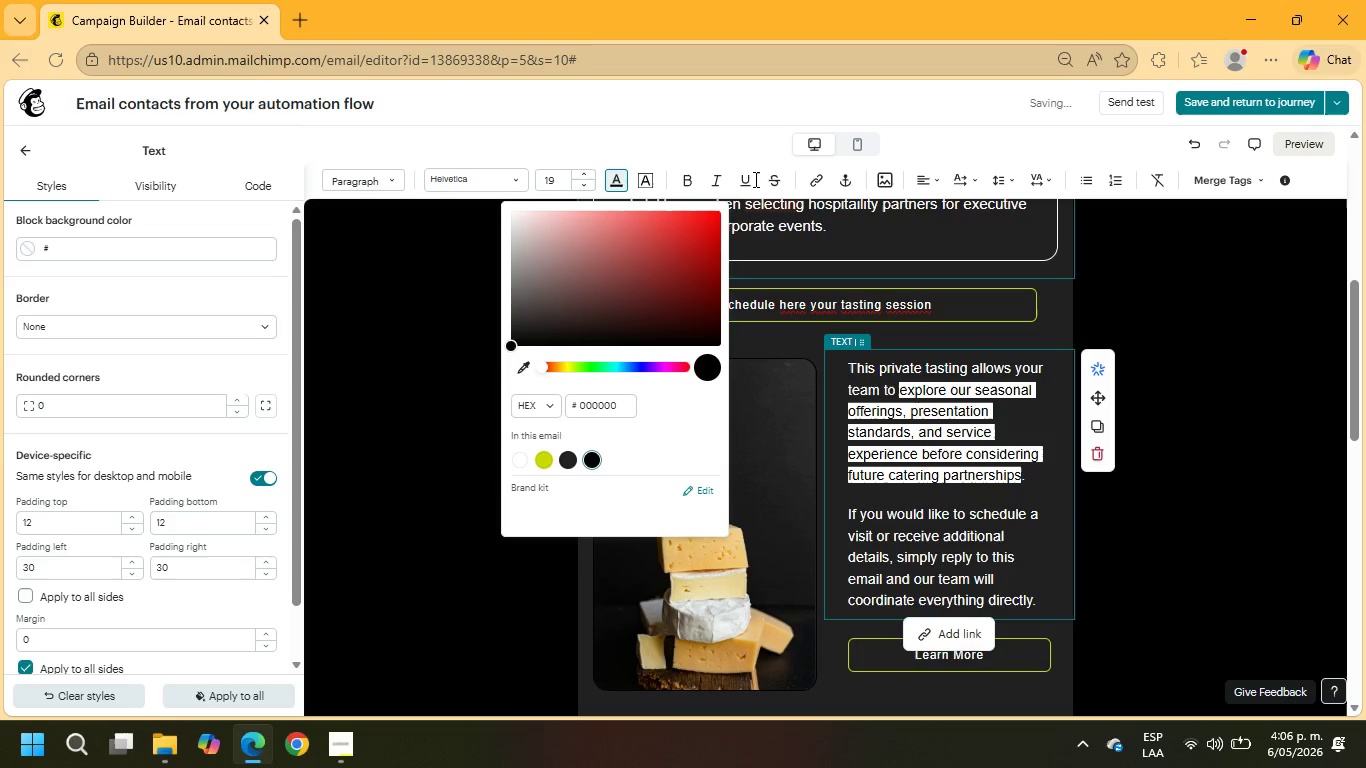 
left_click([680, 178])
 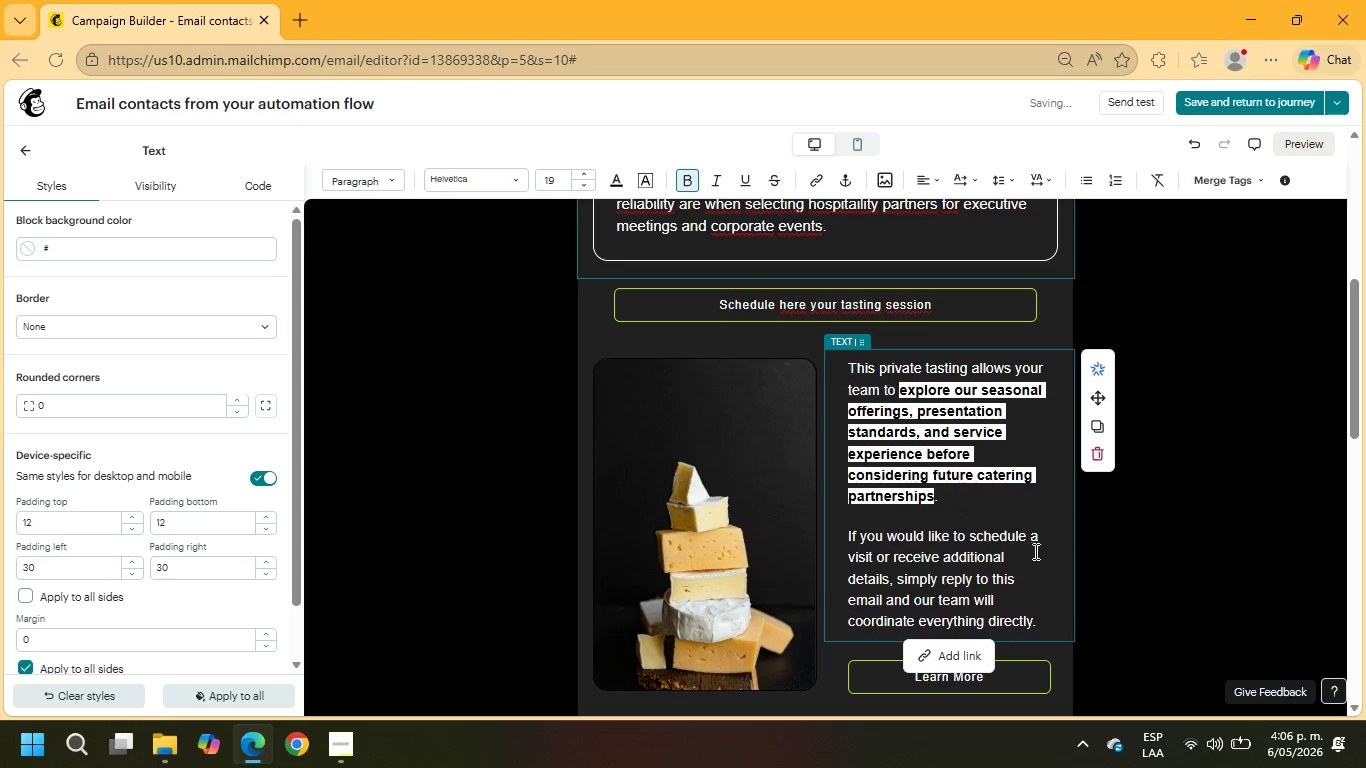 
left_click([1022, 481])
 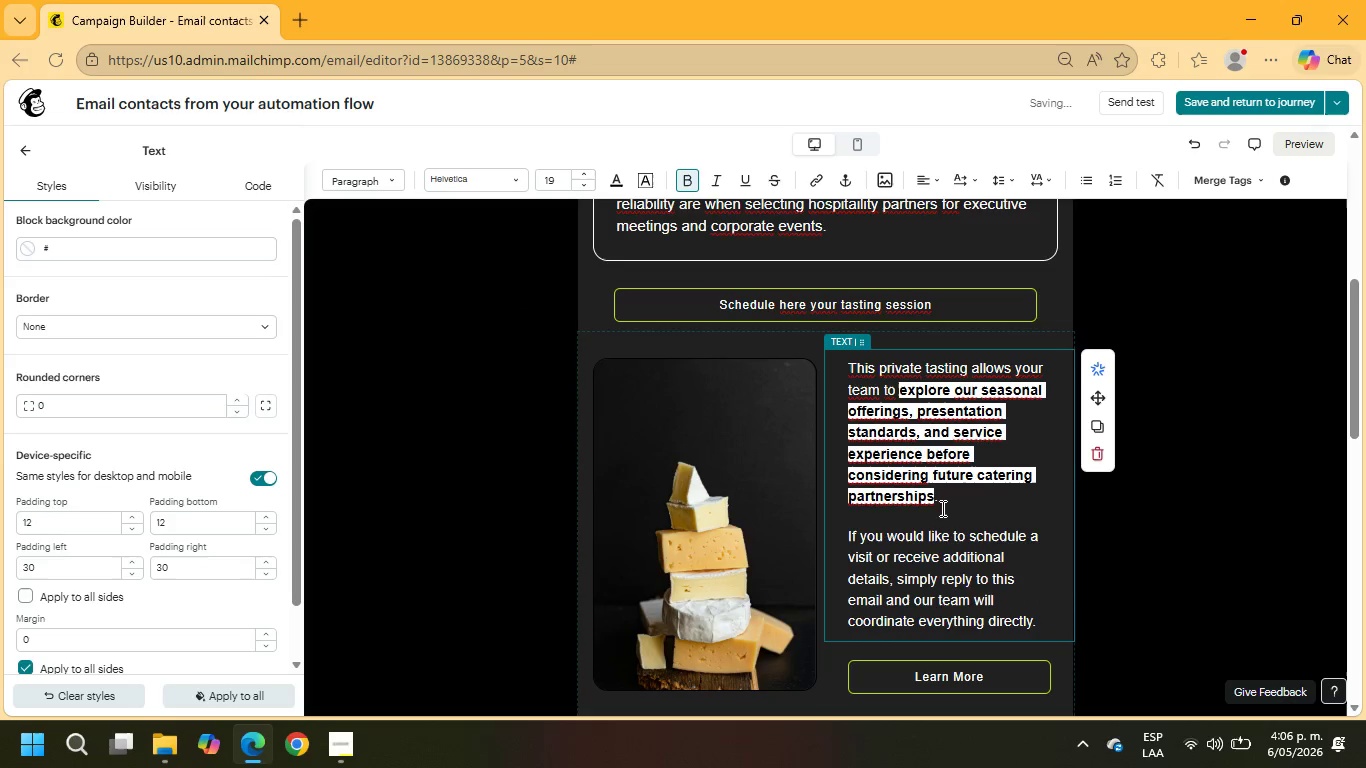 
left_click_drag(start_coordinate=[936, 501], to_coordinate=[888, 399])
 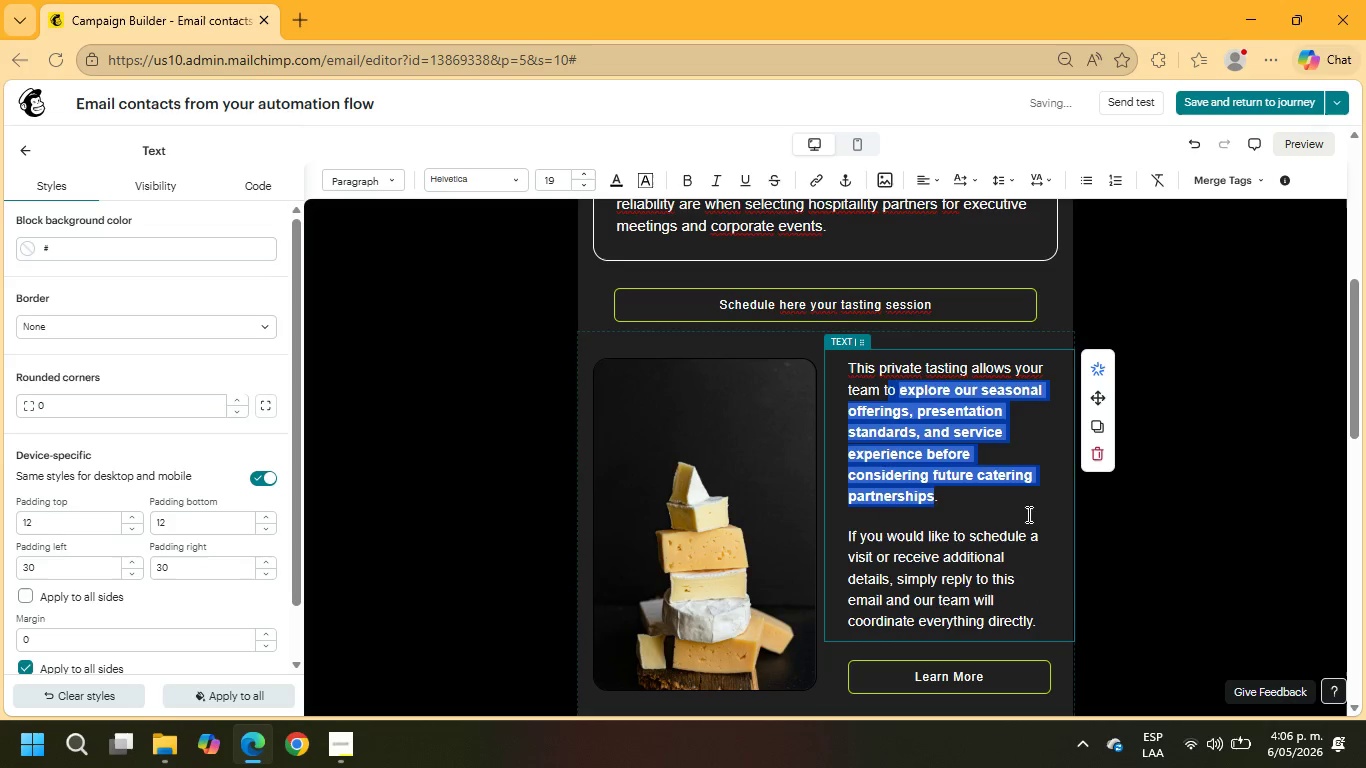 
left_click([1044, 526])
 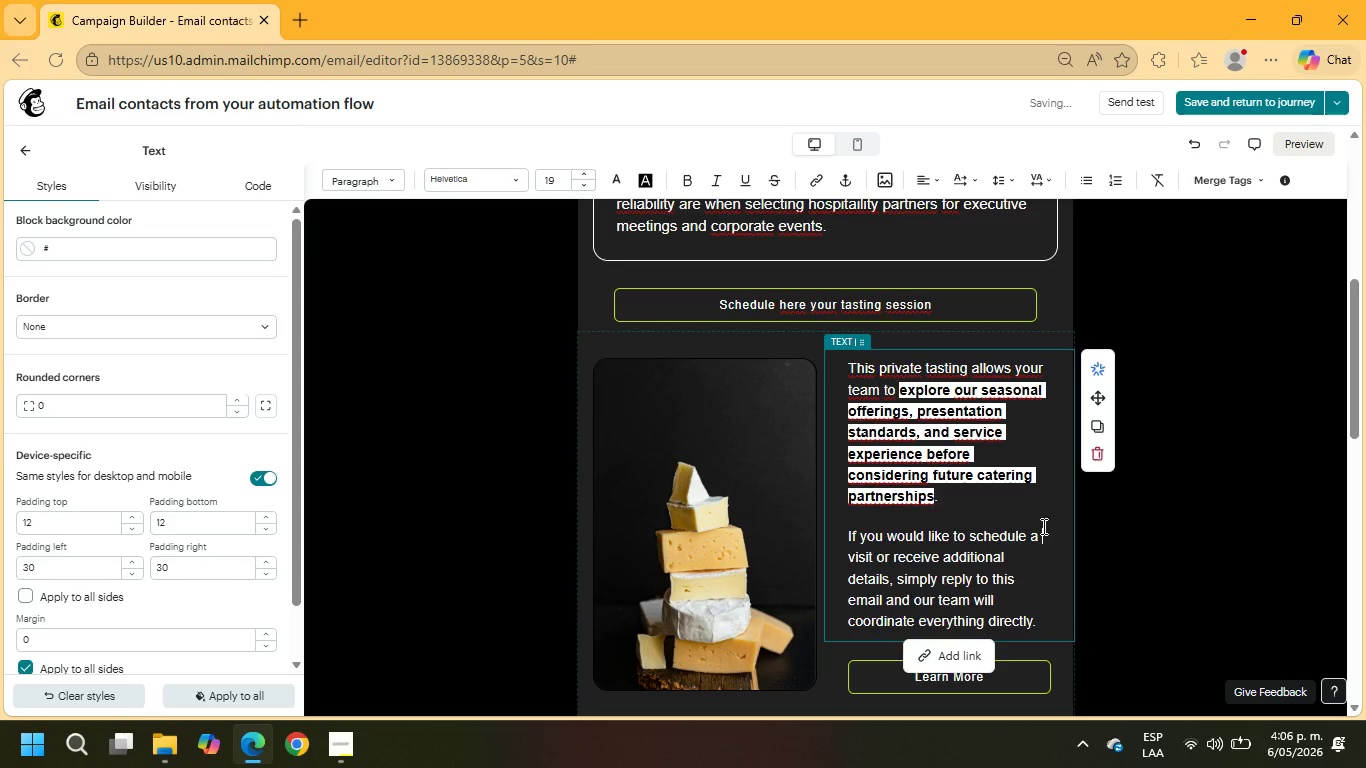 
scroll: coordinate [1042, 526], scroll_direction: down, amount: 1.0
 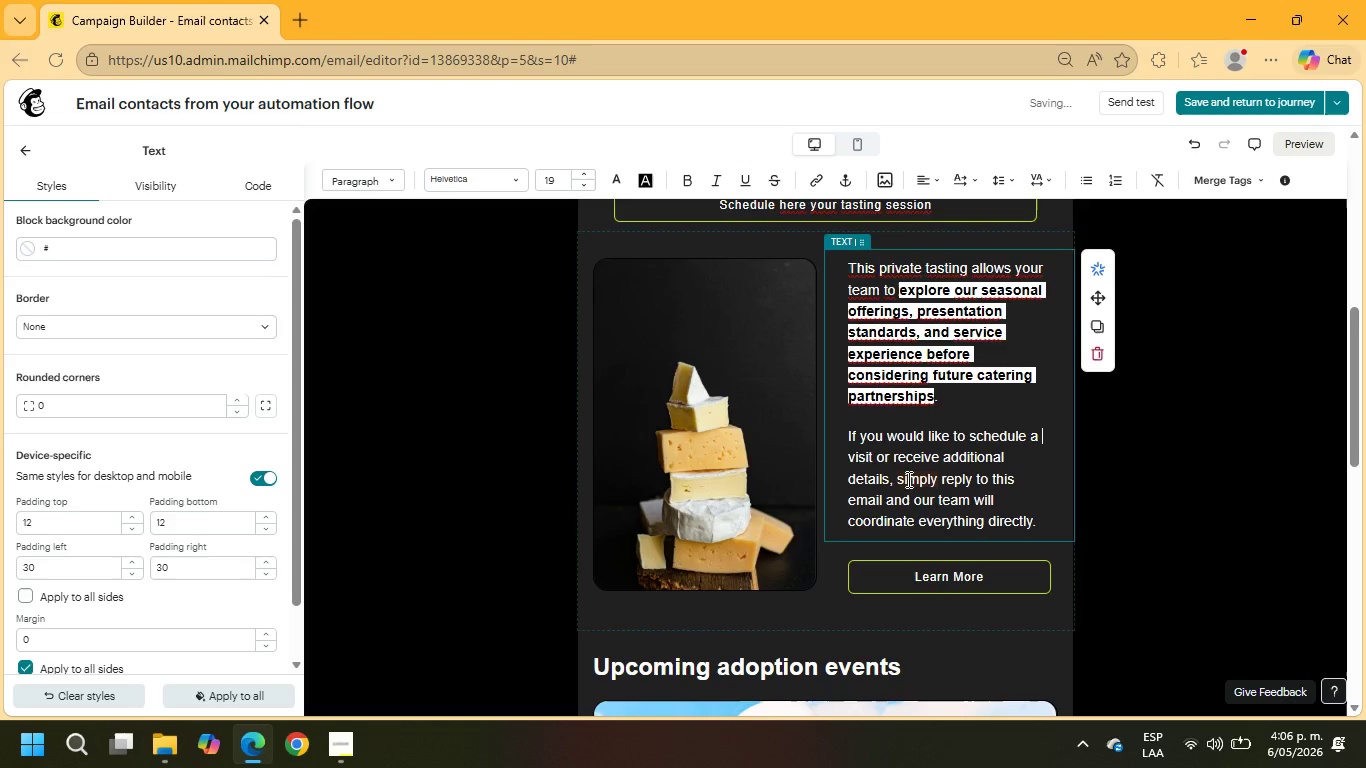 
left_click_drag(start_coordinate=[898, 479], to_coordinate=[956, 499])
 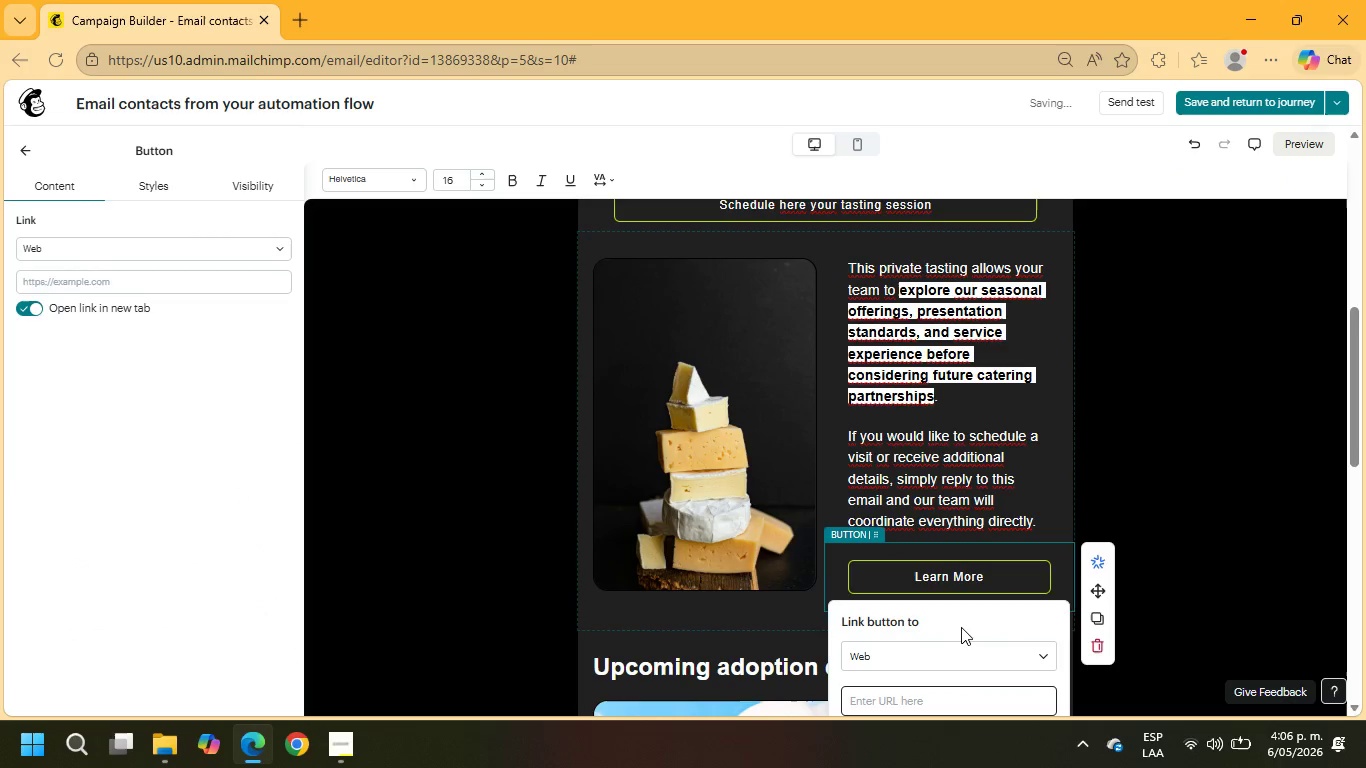 
left_click([941, 697])
 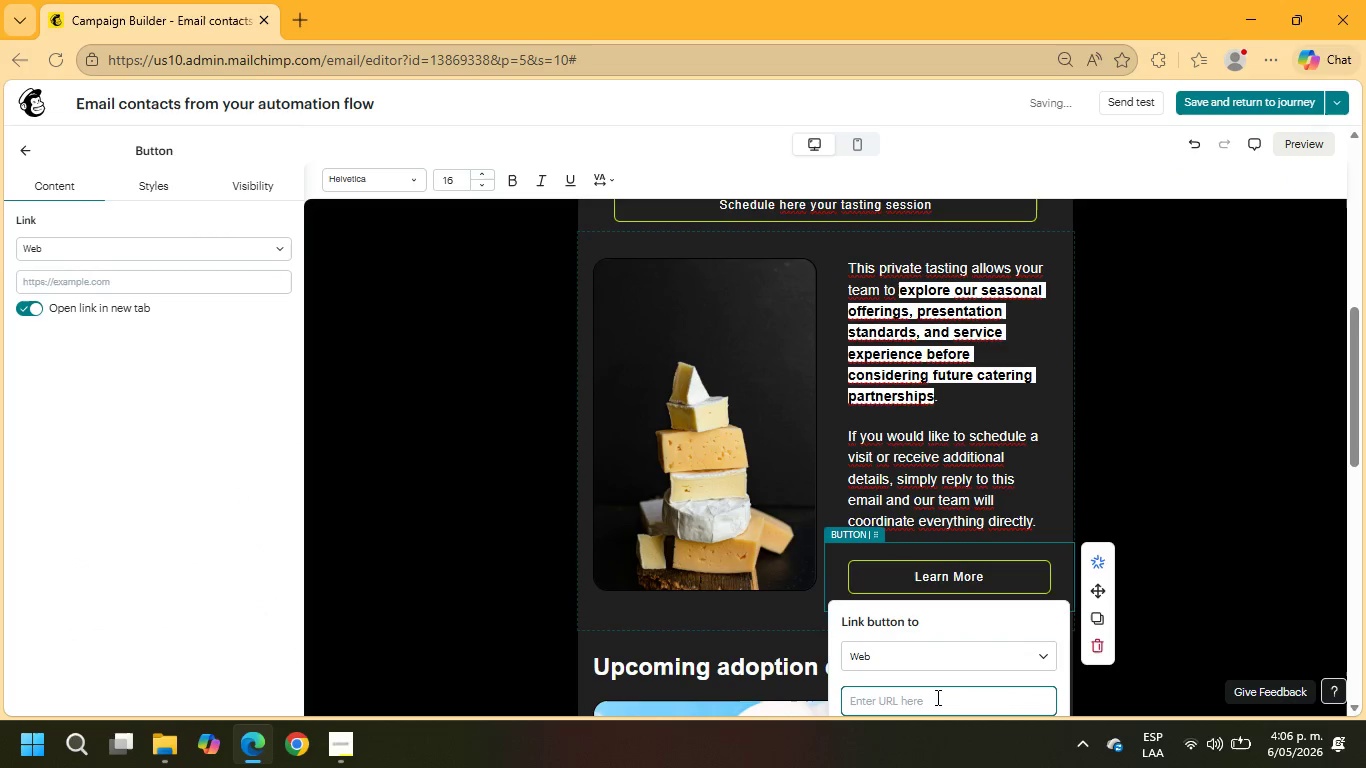 
type(example.com)
 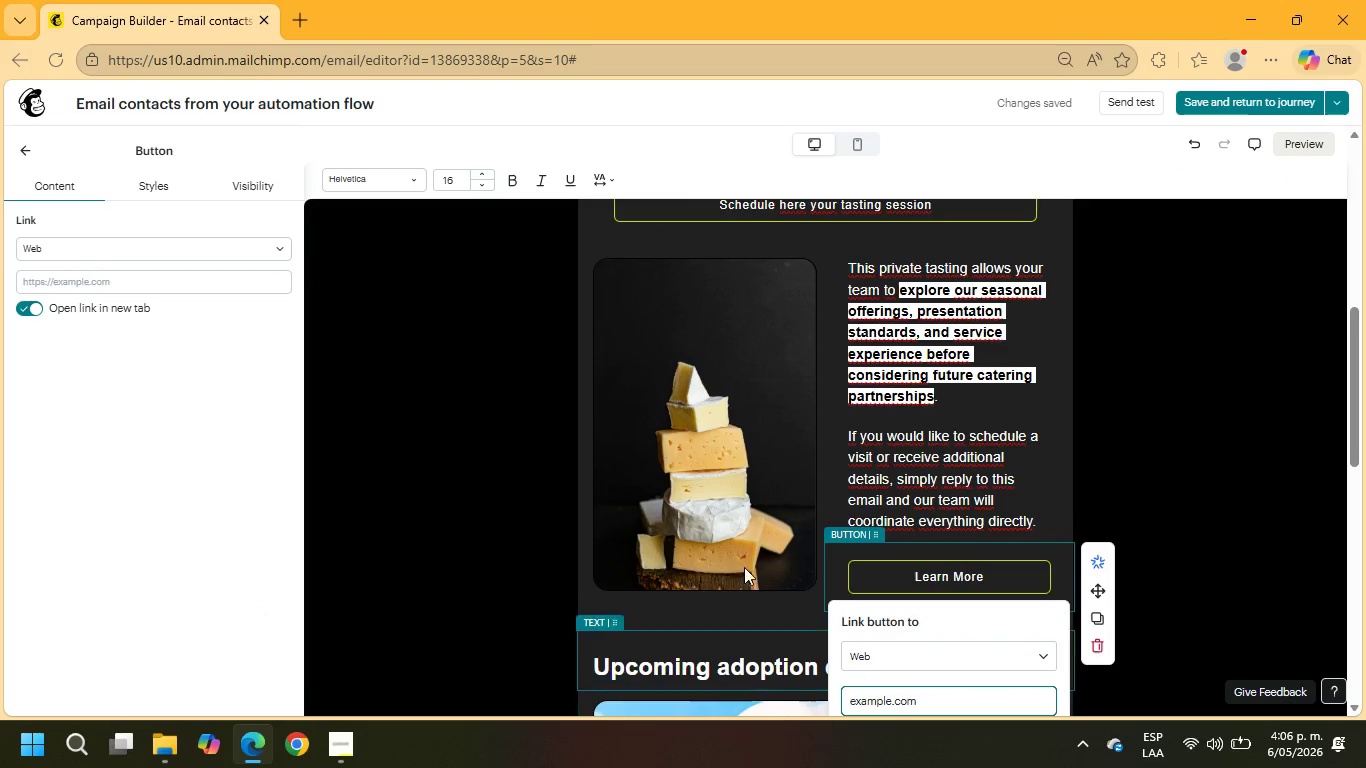 
scroll: coordinate [842, 549], scroll_direction: down, amount: 1.0
 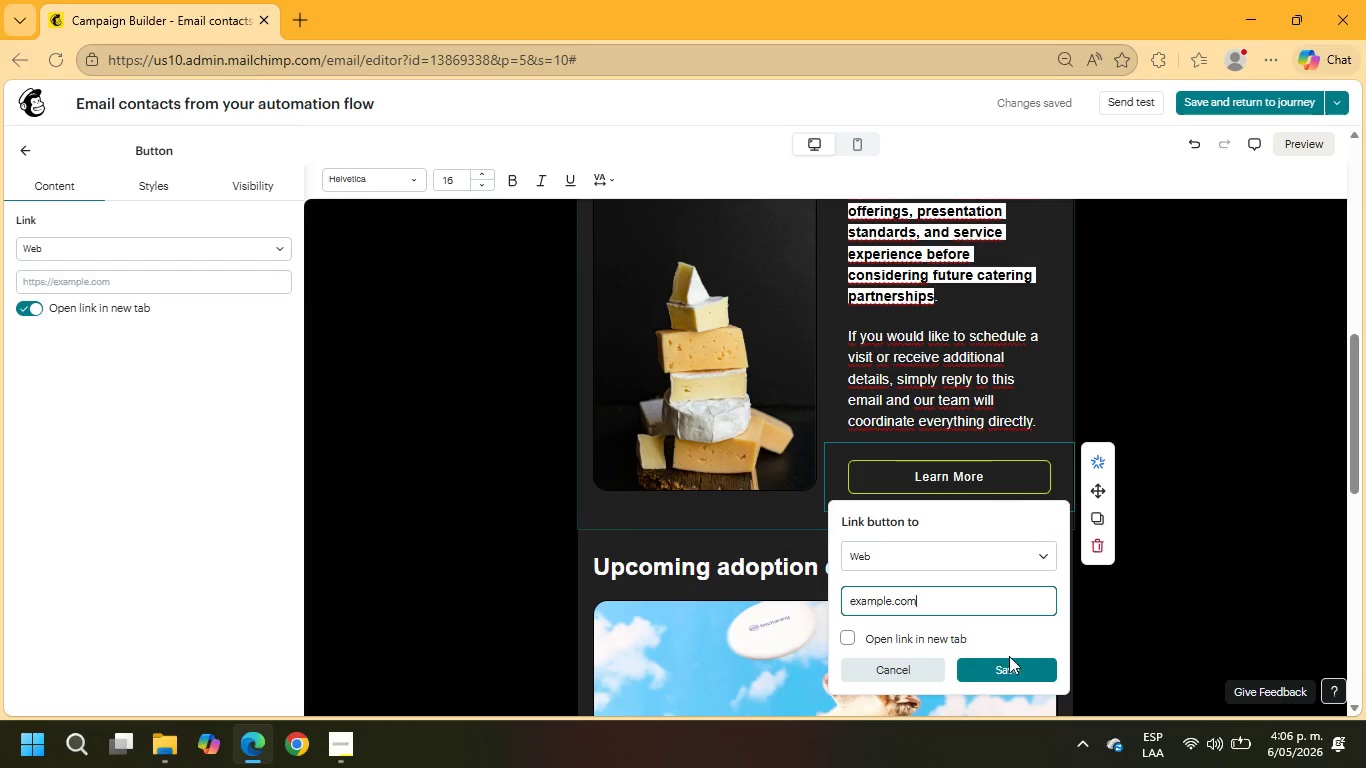 
left_click([1016, 666])
 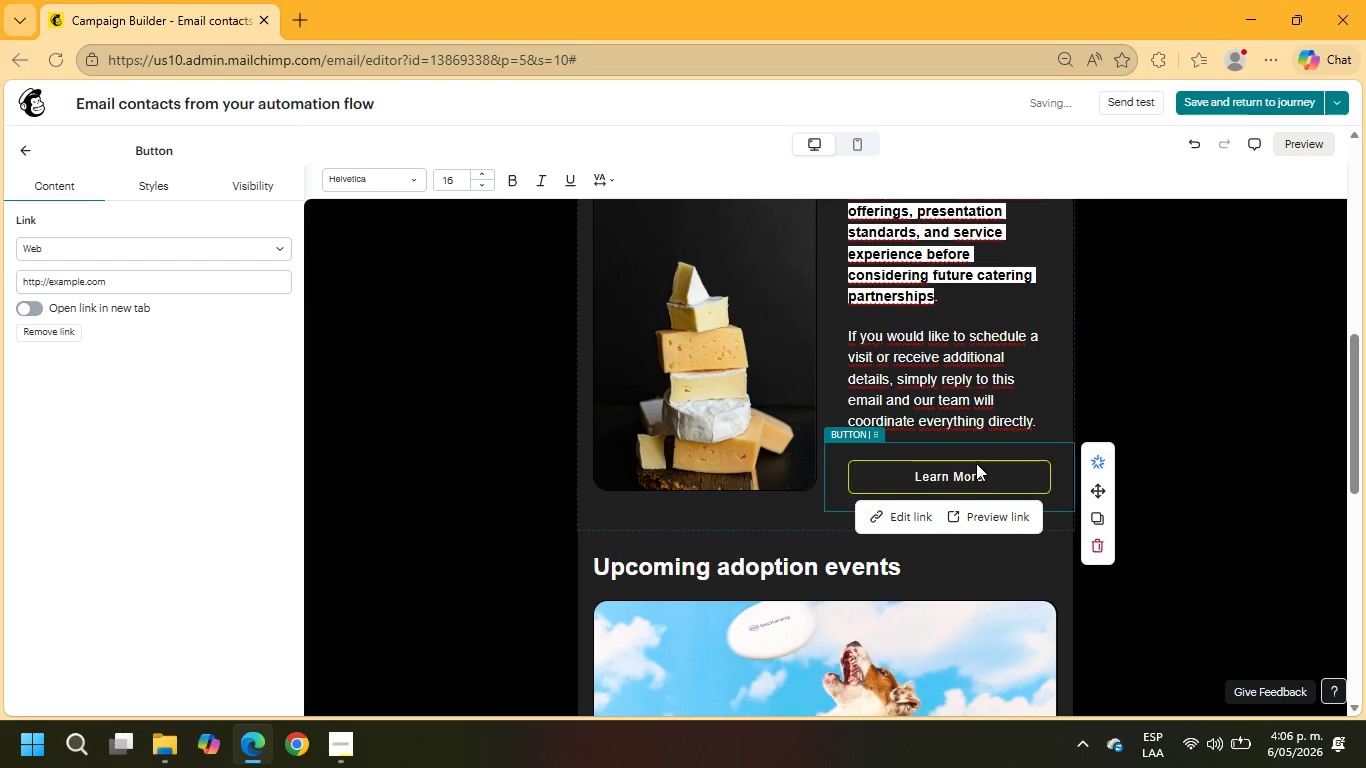 
left_click_drag(start_coordinate=[989, 475], to_coordinate=[893, 476])
 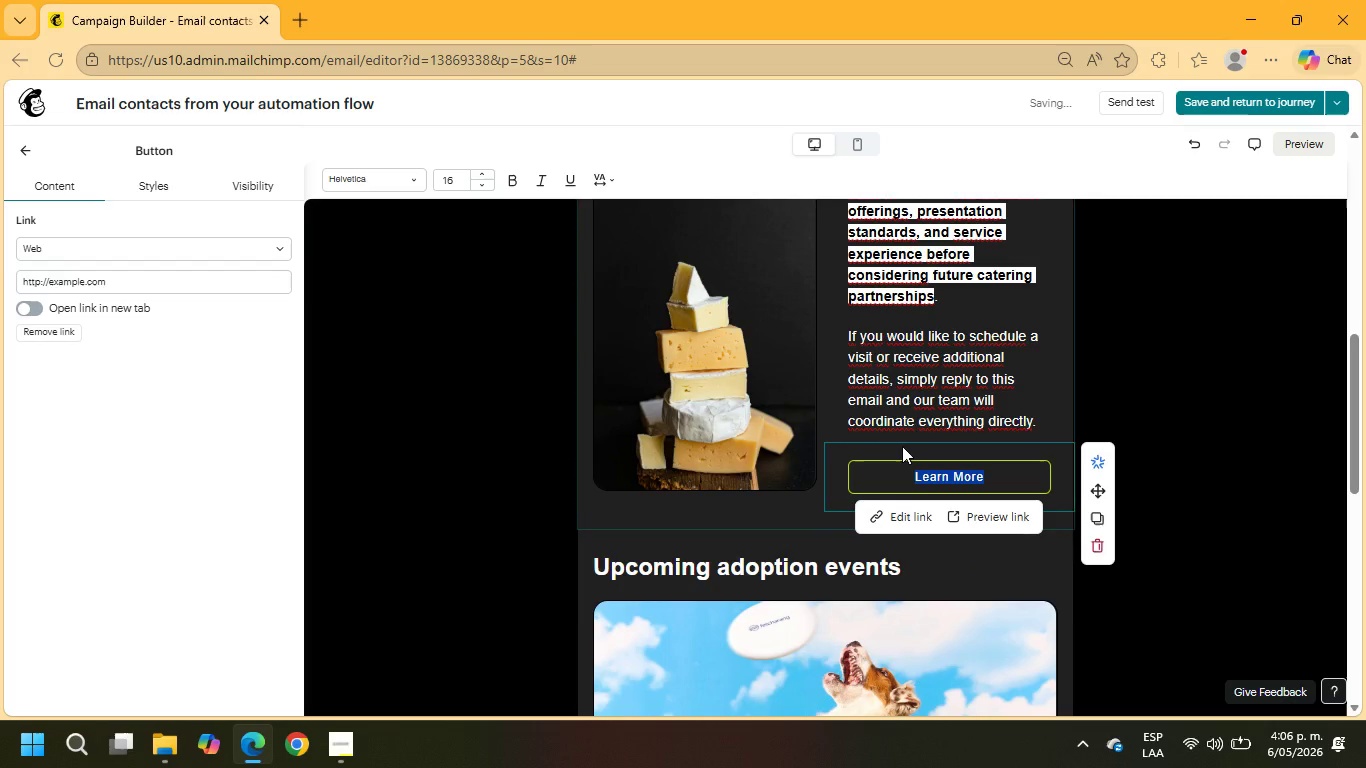 
type(More ifnorma)
key(Backspace)
key(Backspace)
key(Backspace)
key(Backspace)
key(Backspace)
key(Backspace)
type(nformation)
 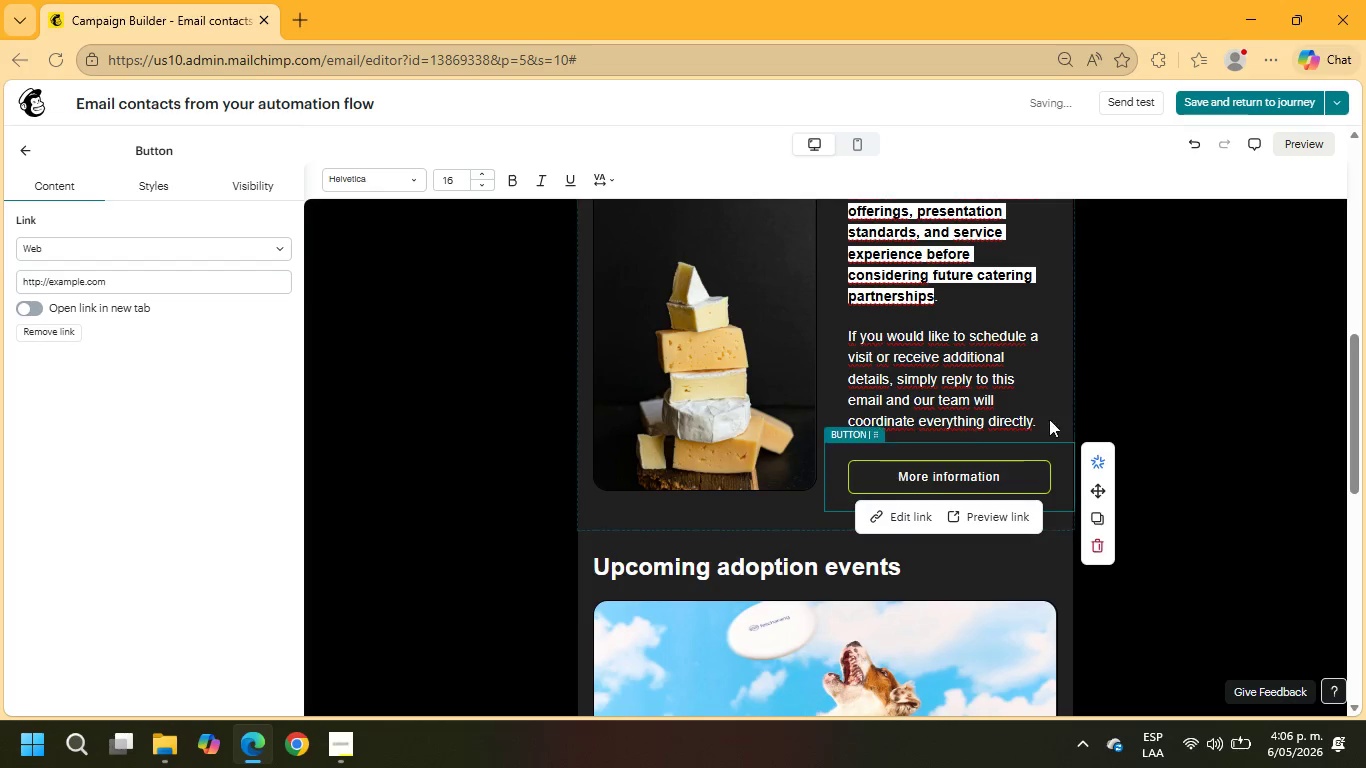 
left_click([1164, 387])
 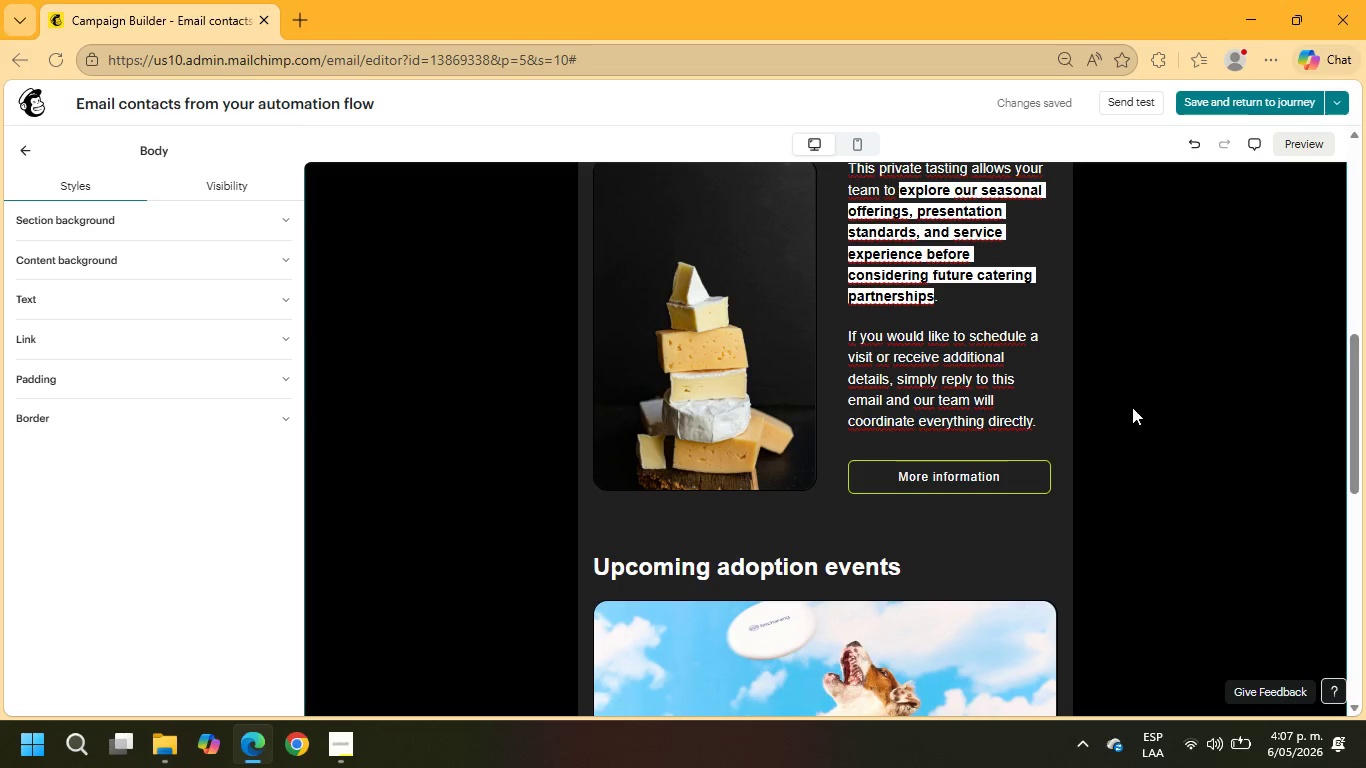 
wait(5.2)
 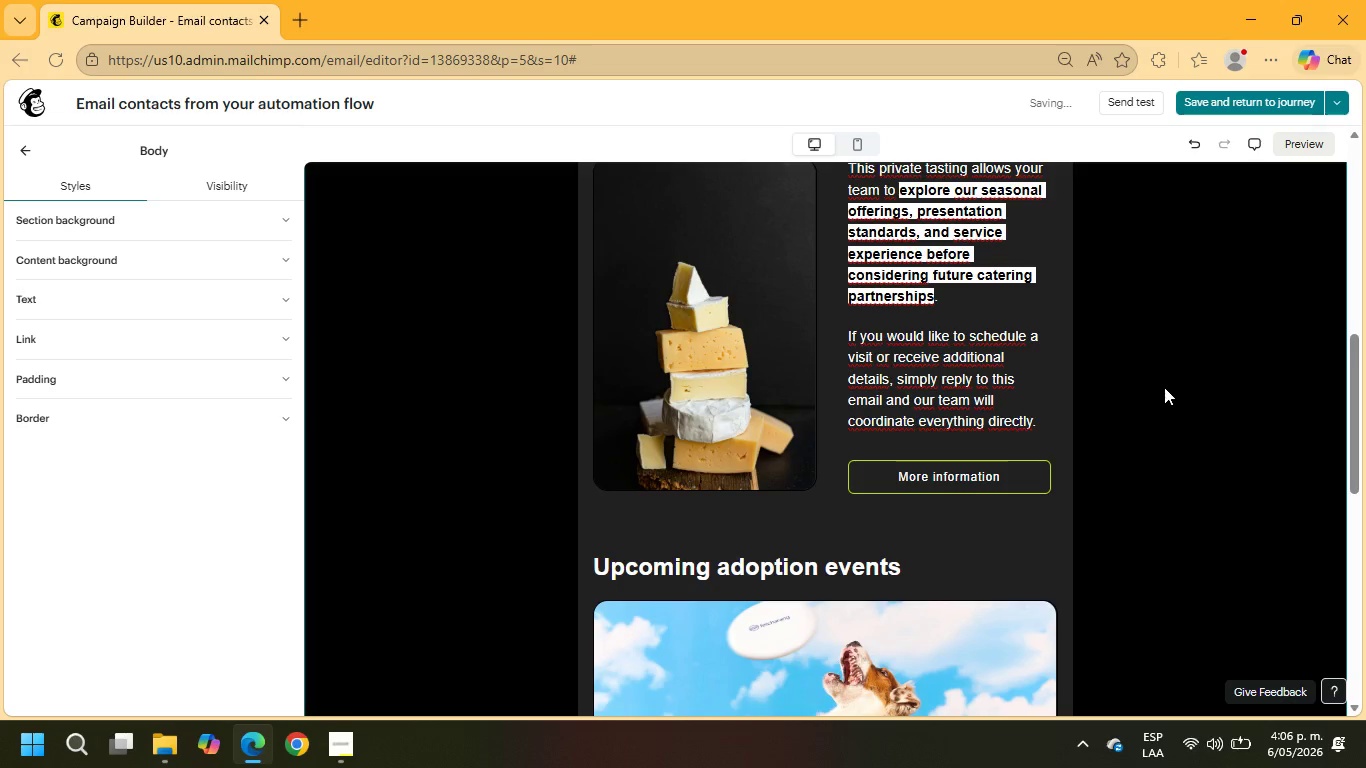 
scroll: coordinate [933, 382], scroll_direction: down, amount: 8.0
 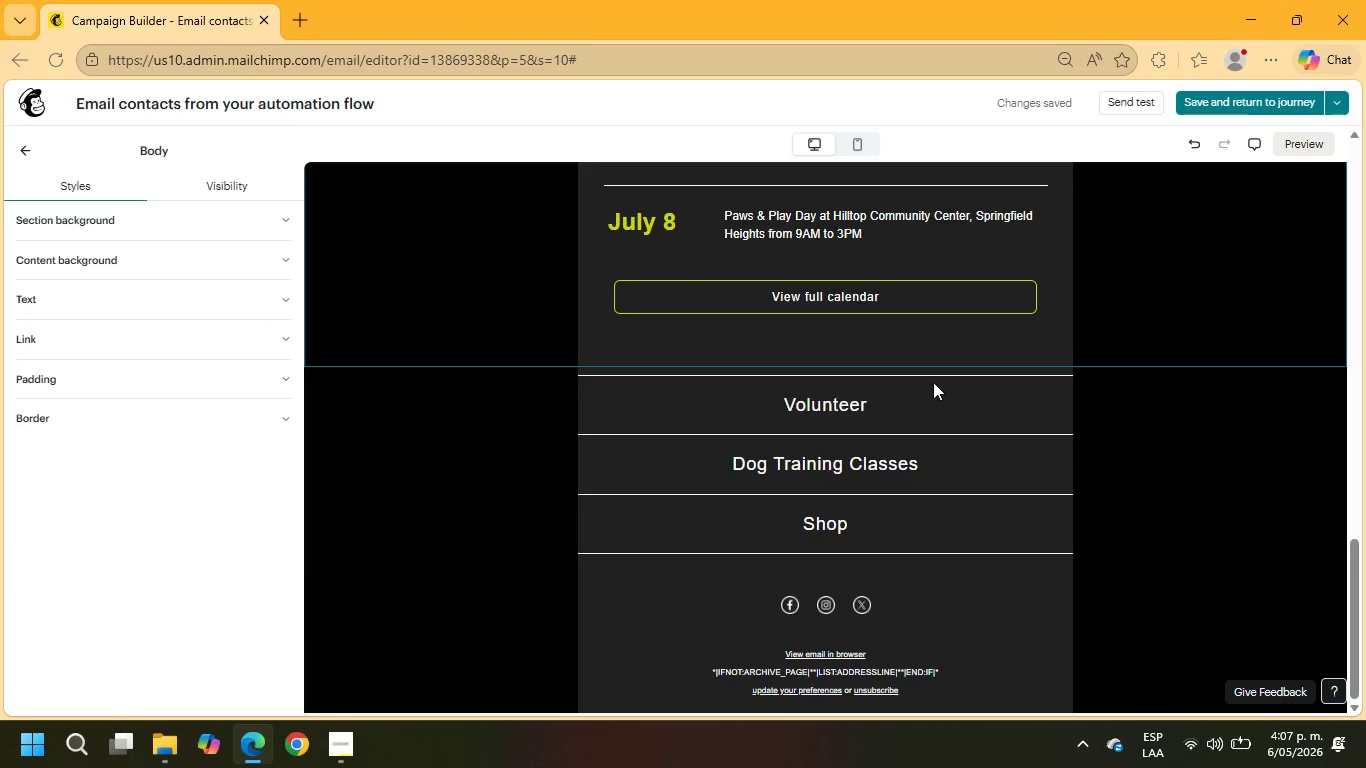 
scroll: coordinate [933, 382], scroll_direction: up, amount: 3.0
 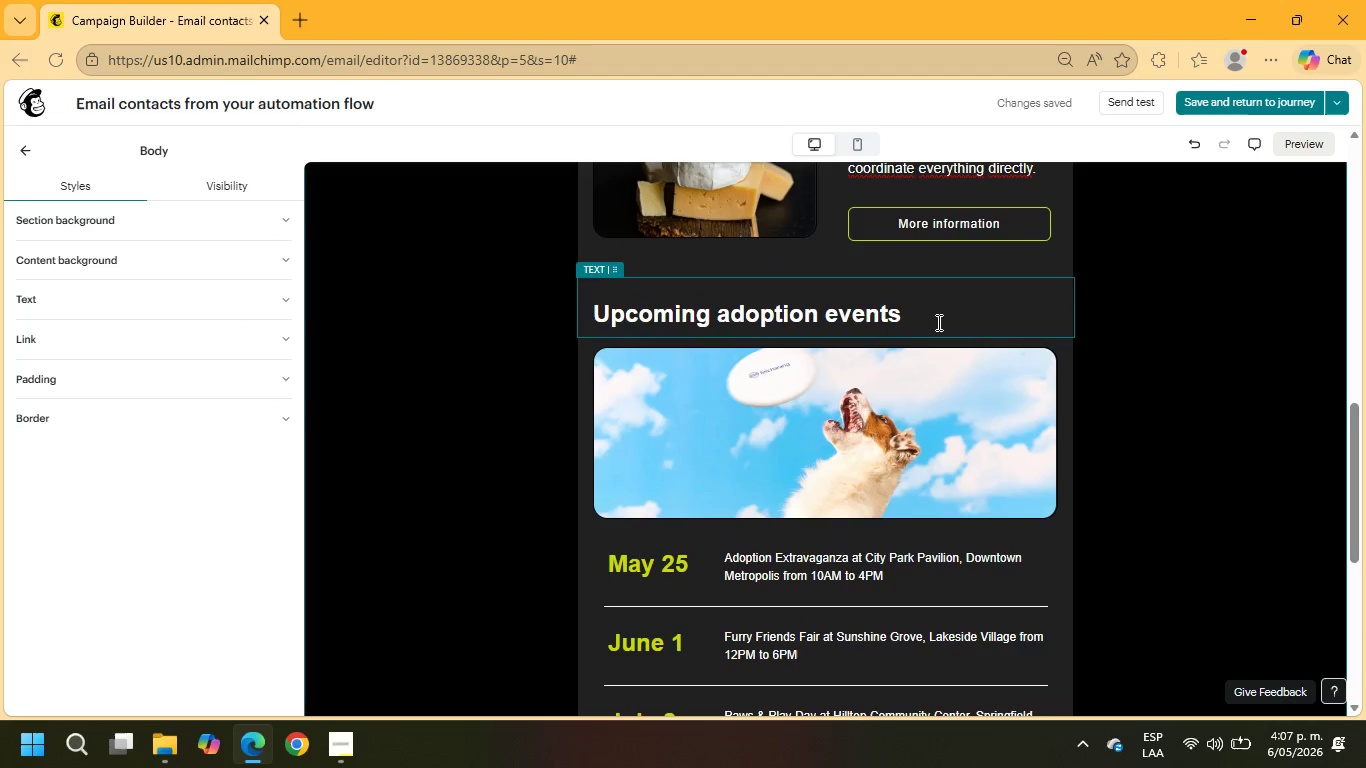 
left_click([937, 300])
 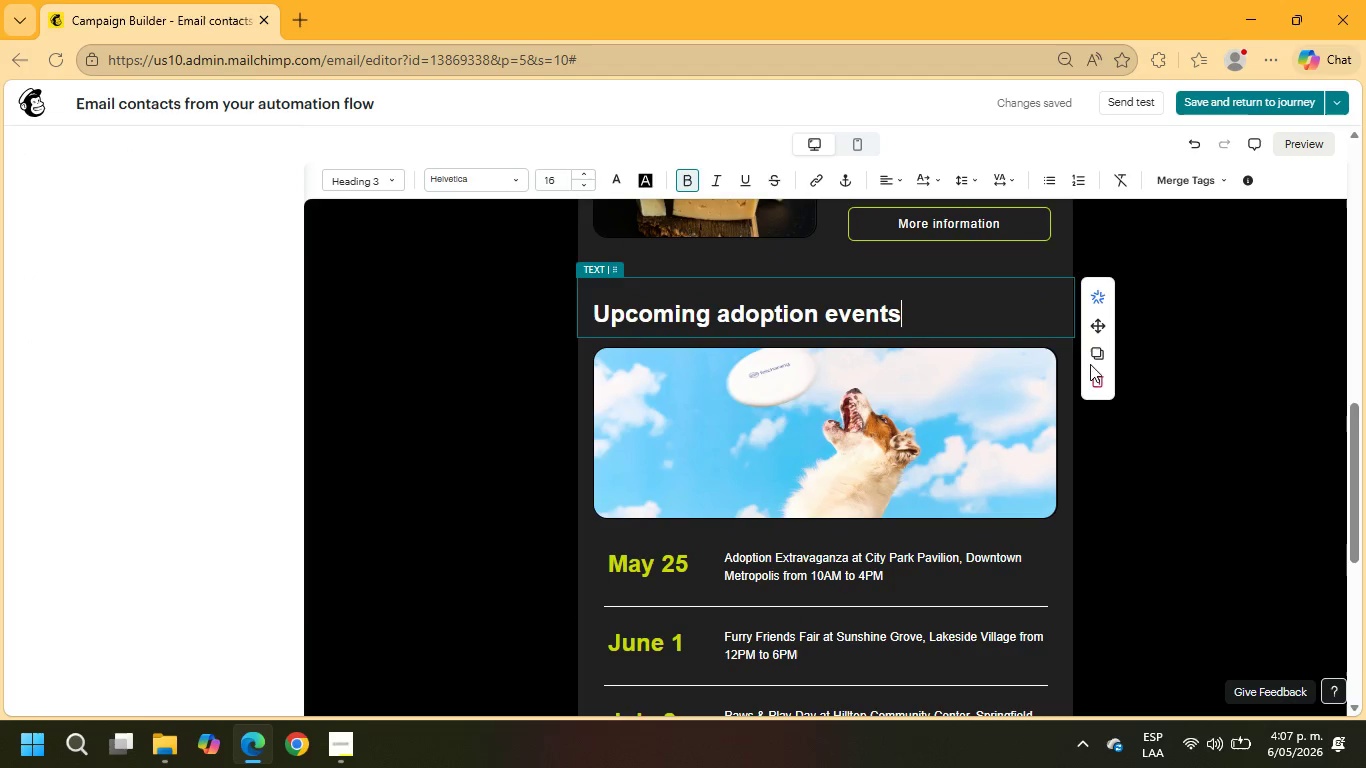 
left_click([1096, 378])
 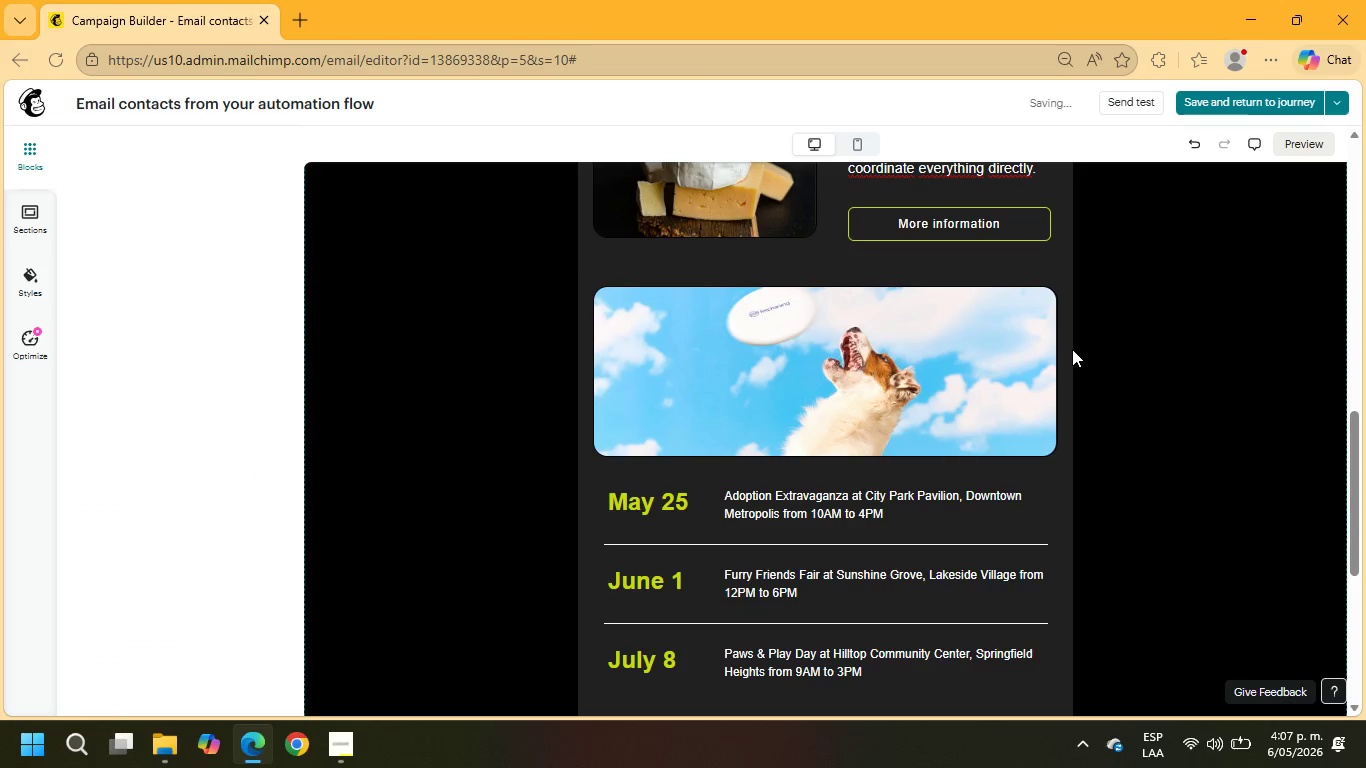 
left_click([1066, 356])
 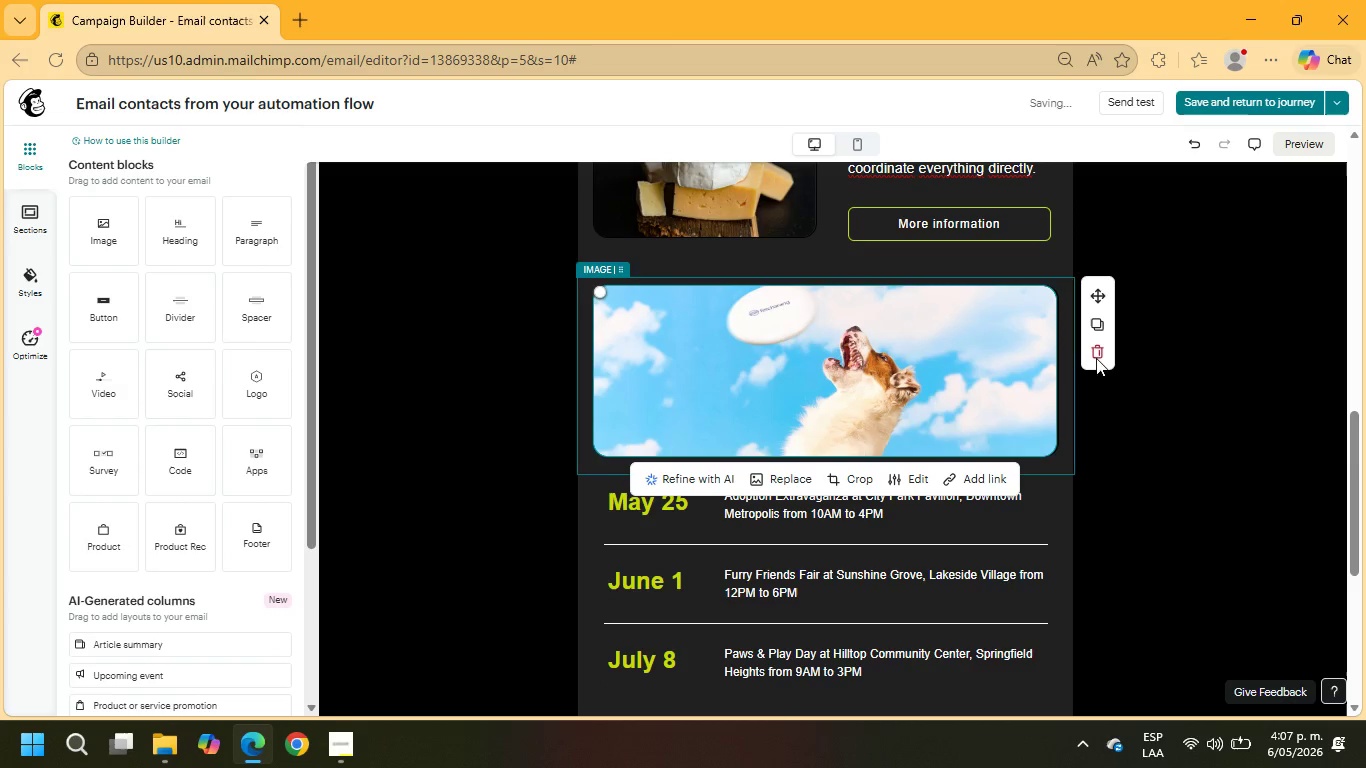 
left_click([1095, 354])
 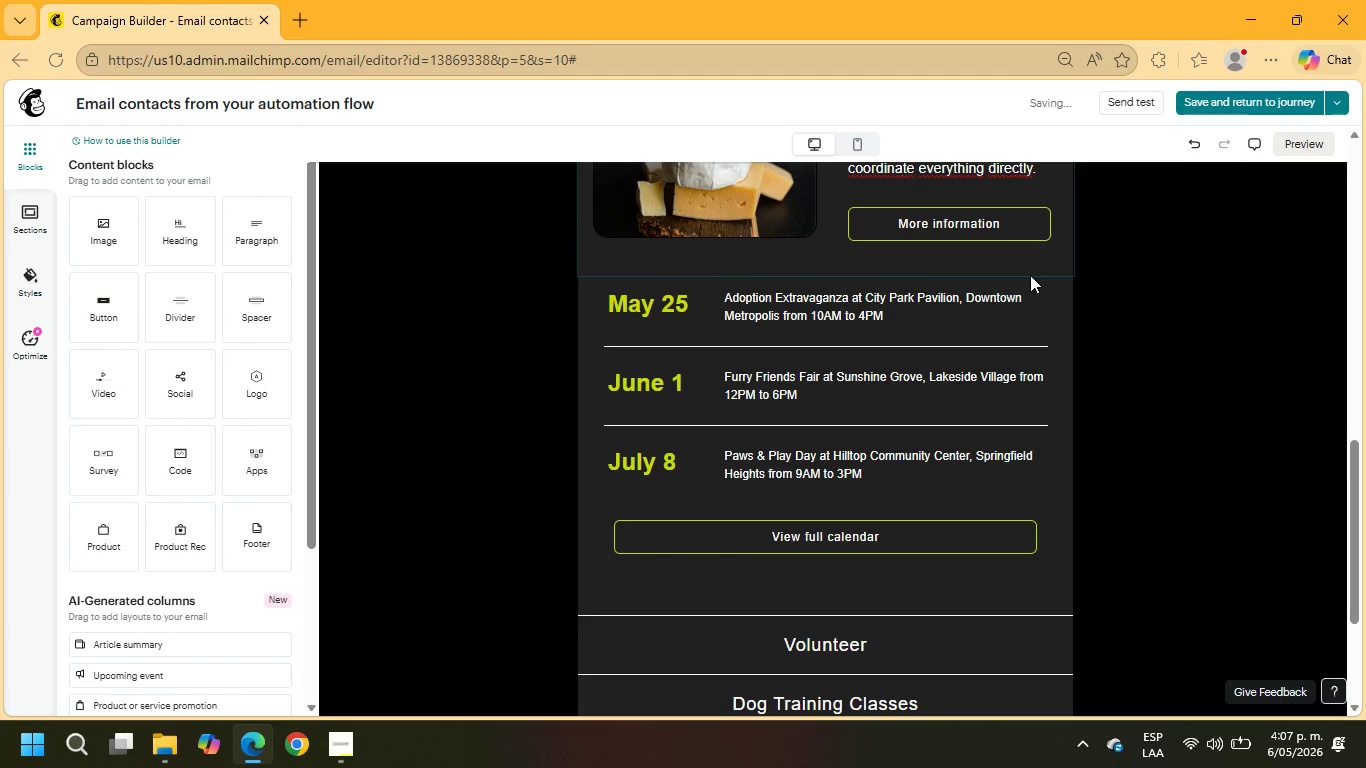 
left_click([1033, 282])
 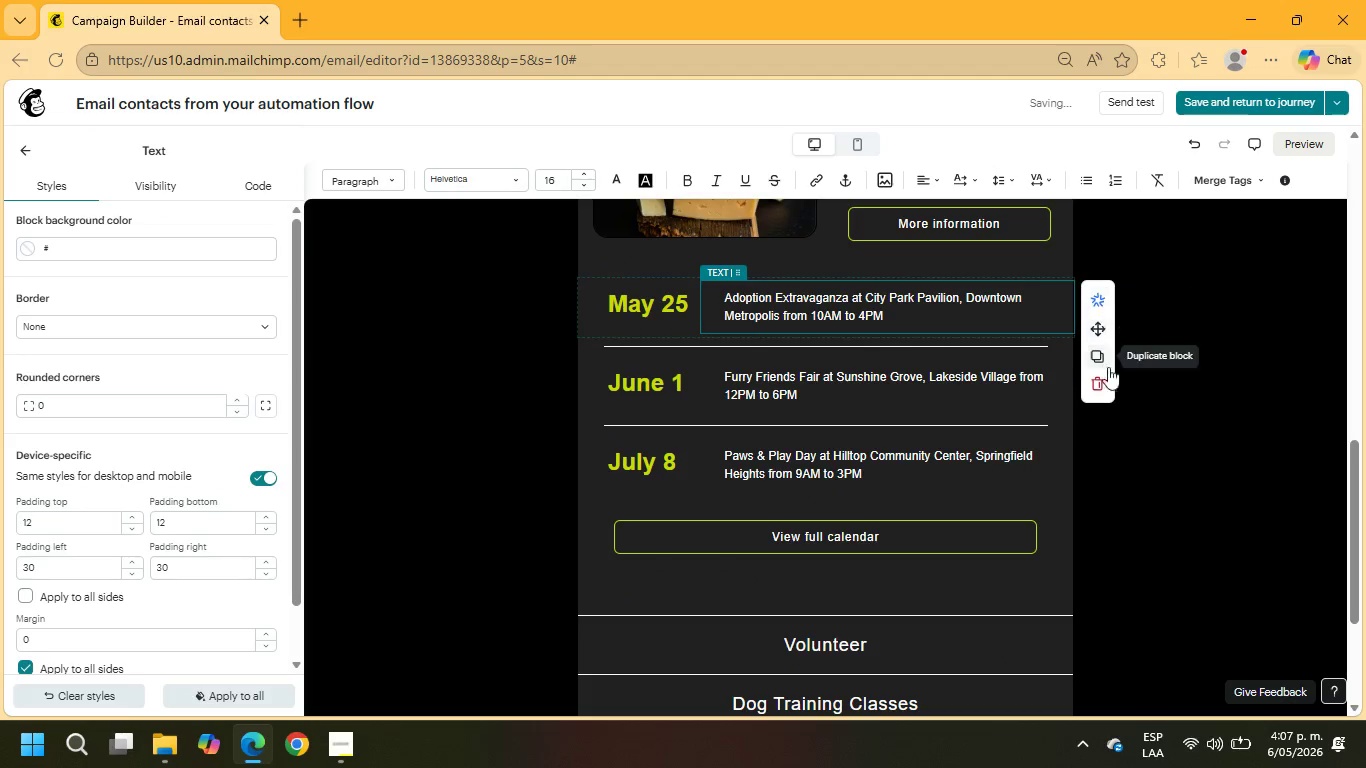 
left_click([1107, 389])
 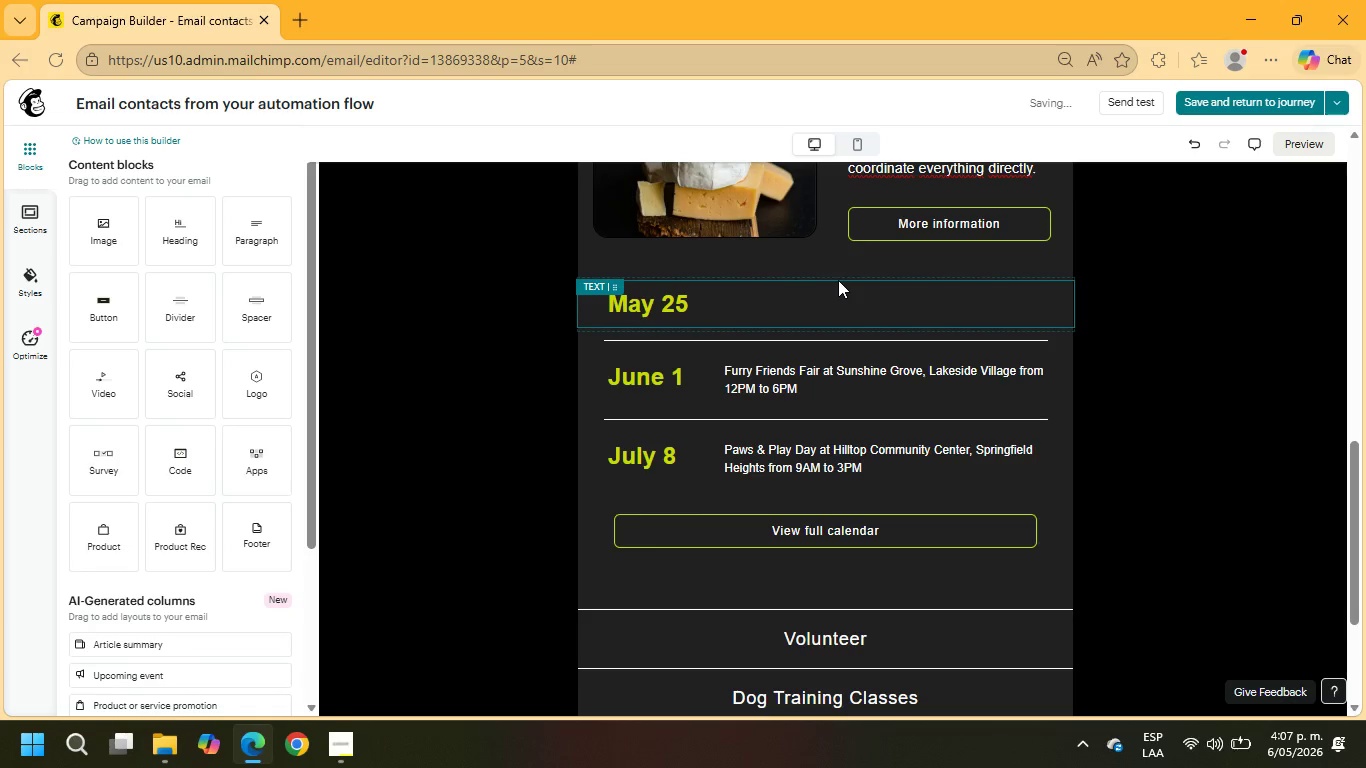 
left_click([838, 277])
 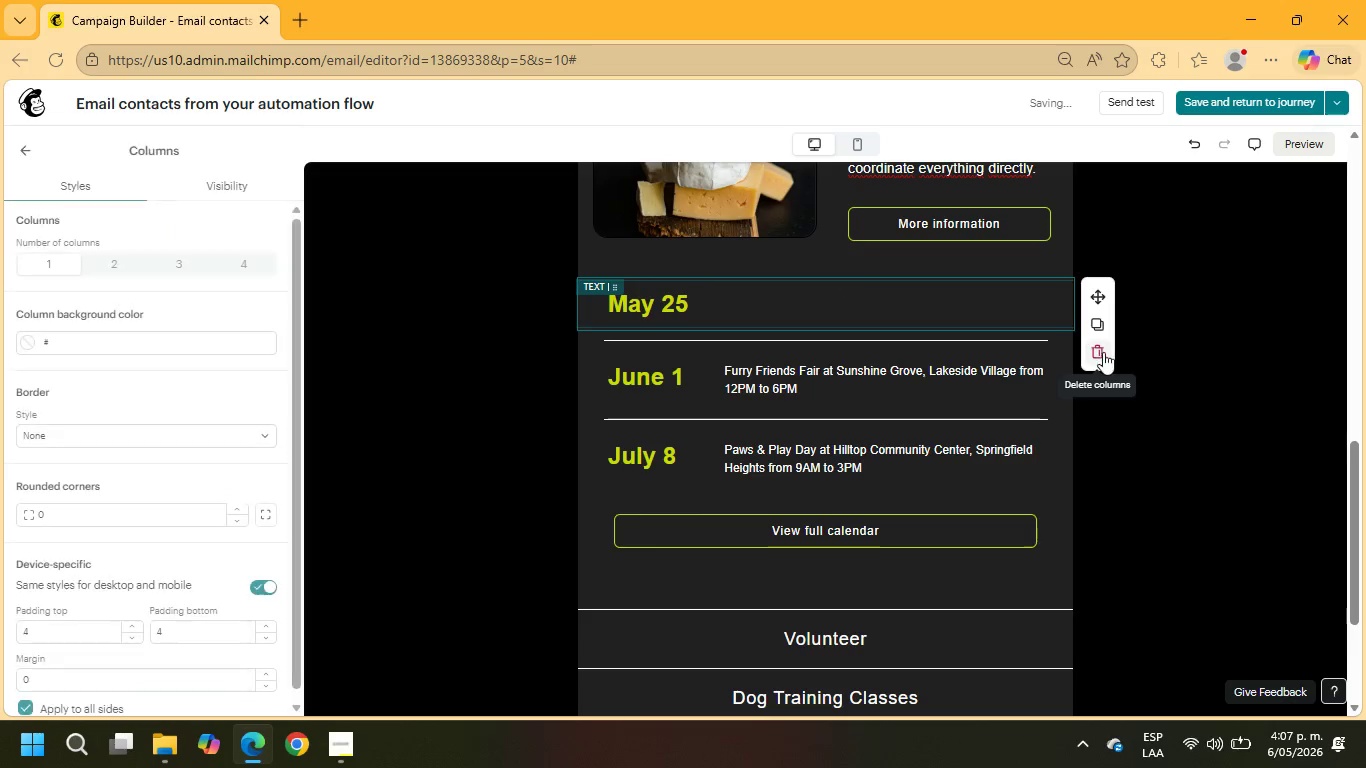 
left_click([1103, 353])
 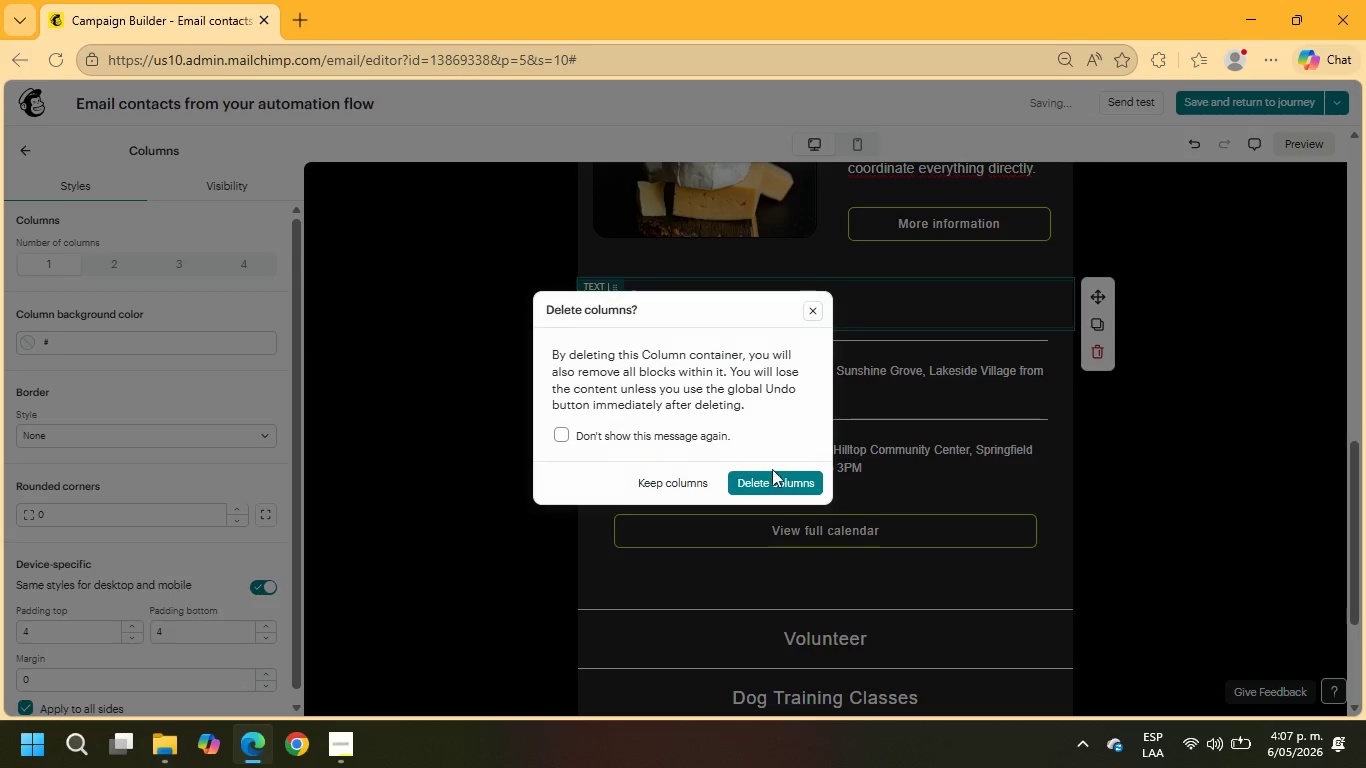 
left_click([799, 477])
 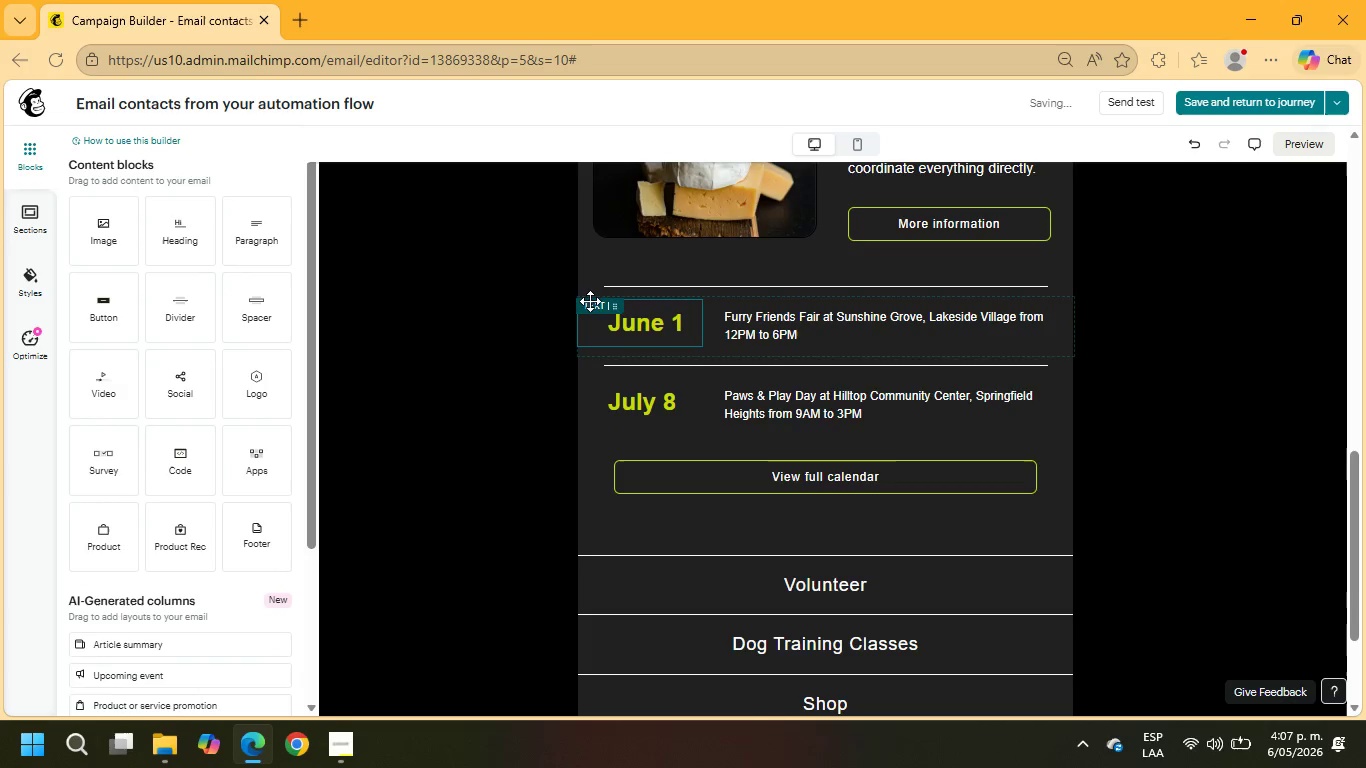 
left_click([594, 295])
 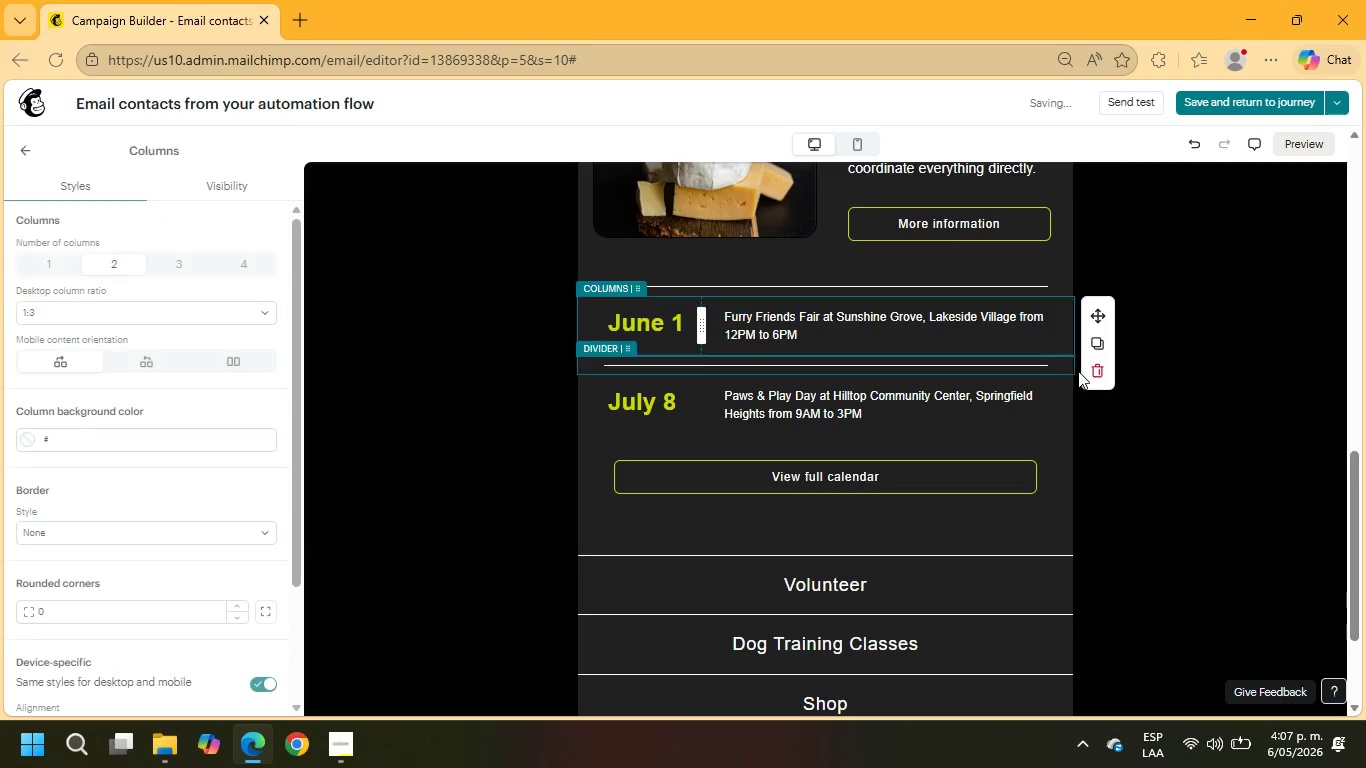 
left_click([1096, 374])
 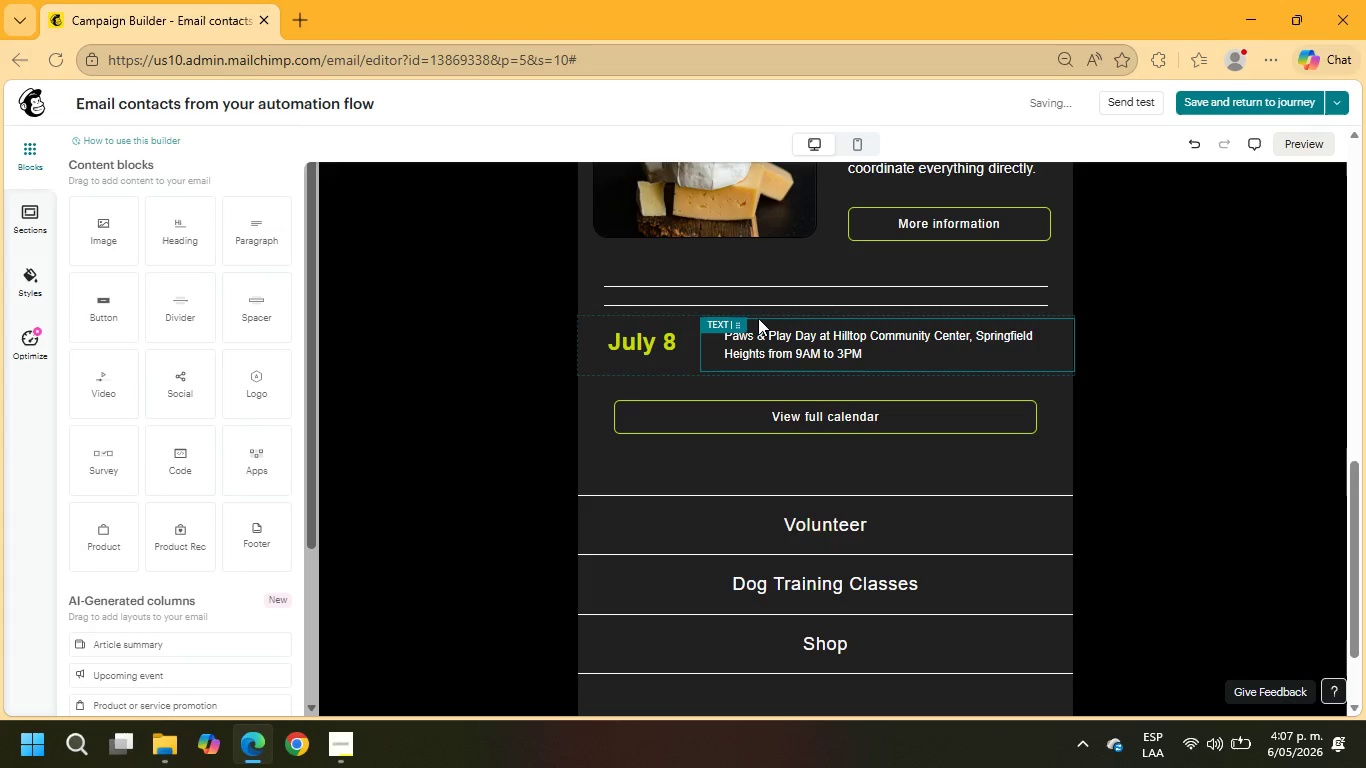 
left_click([753, 310])
 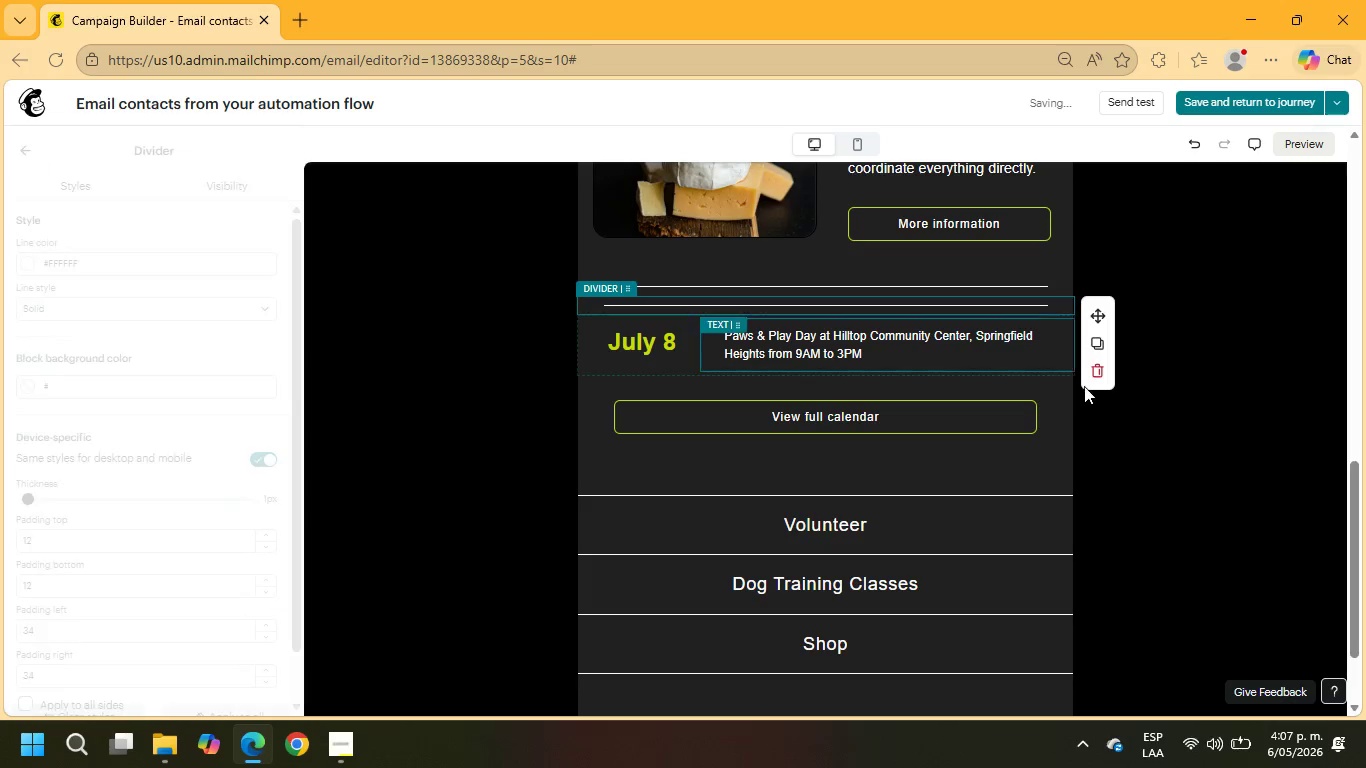 
left_click([1094, 370])
 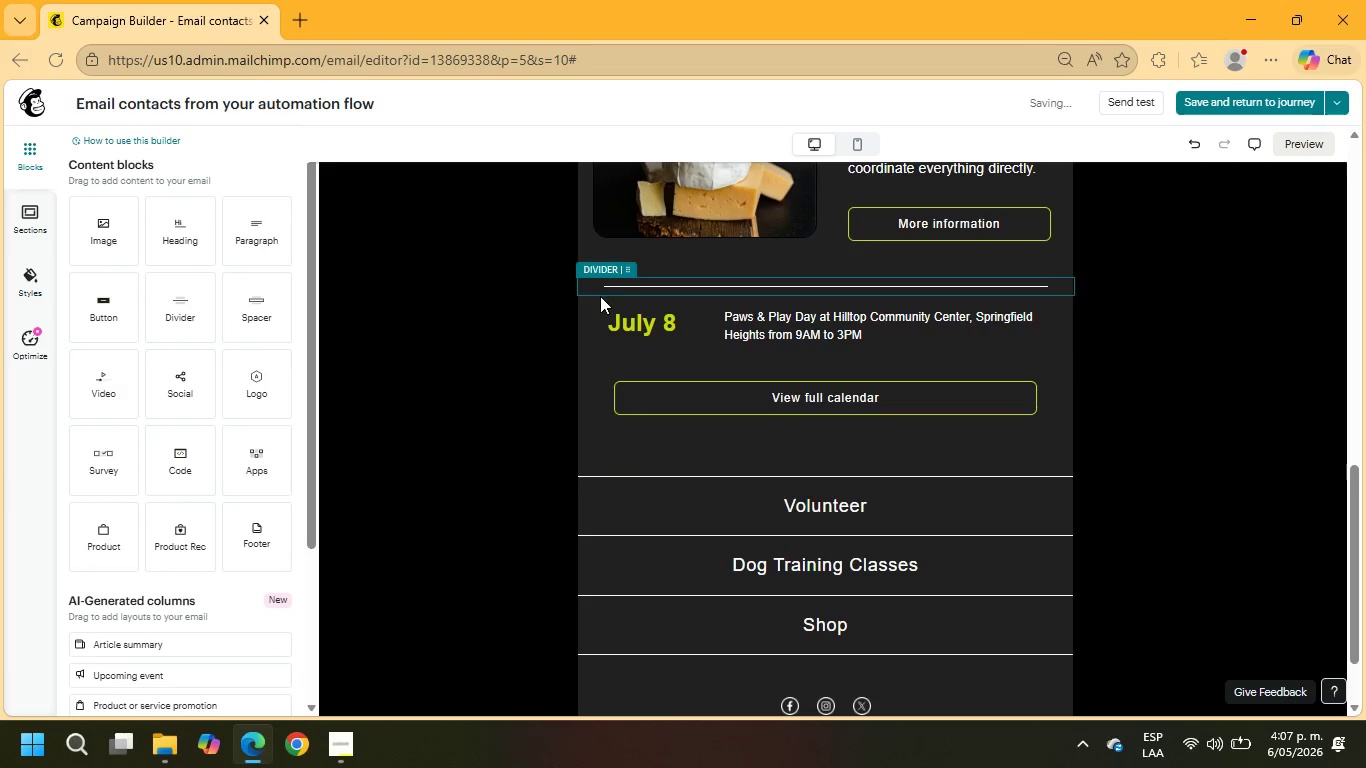 
left_click([600, 298])
 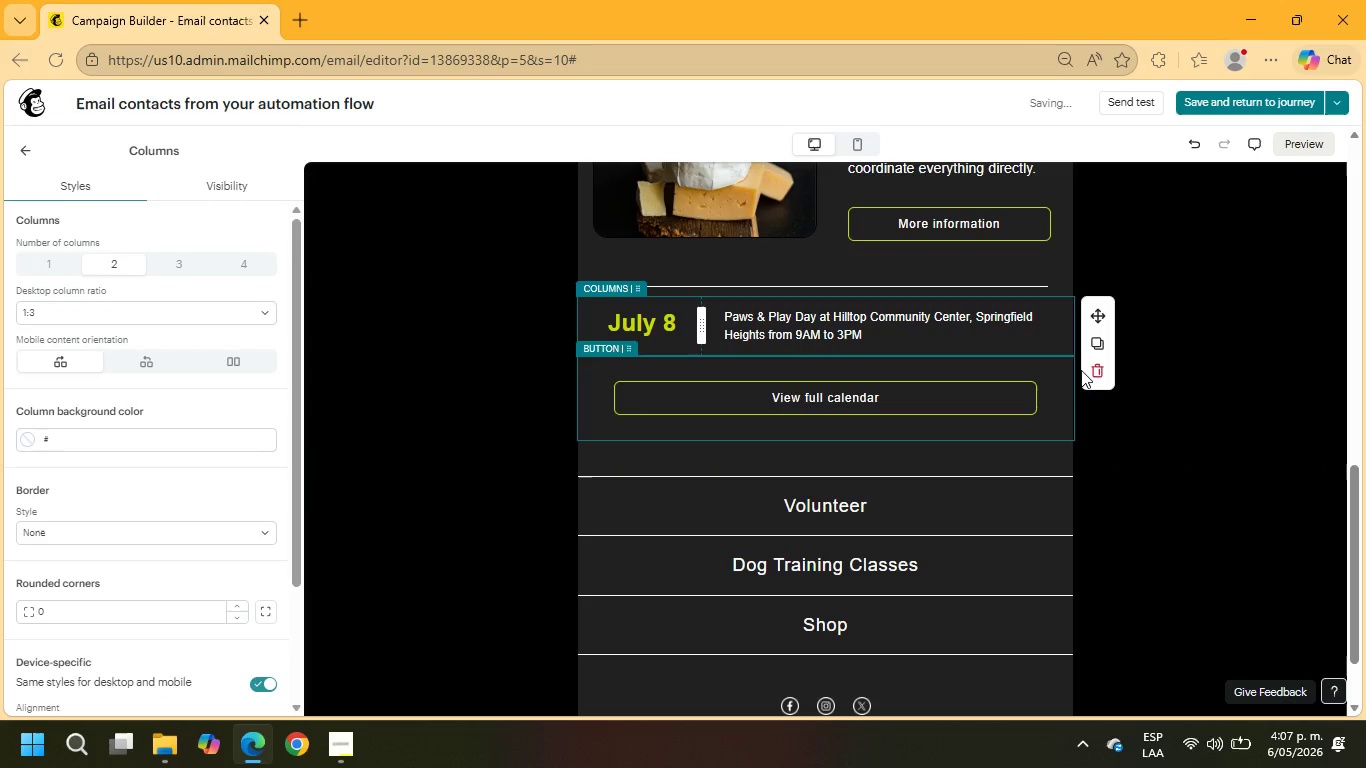 
left_click([1096, 372])
 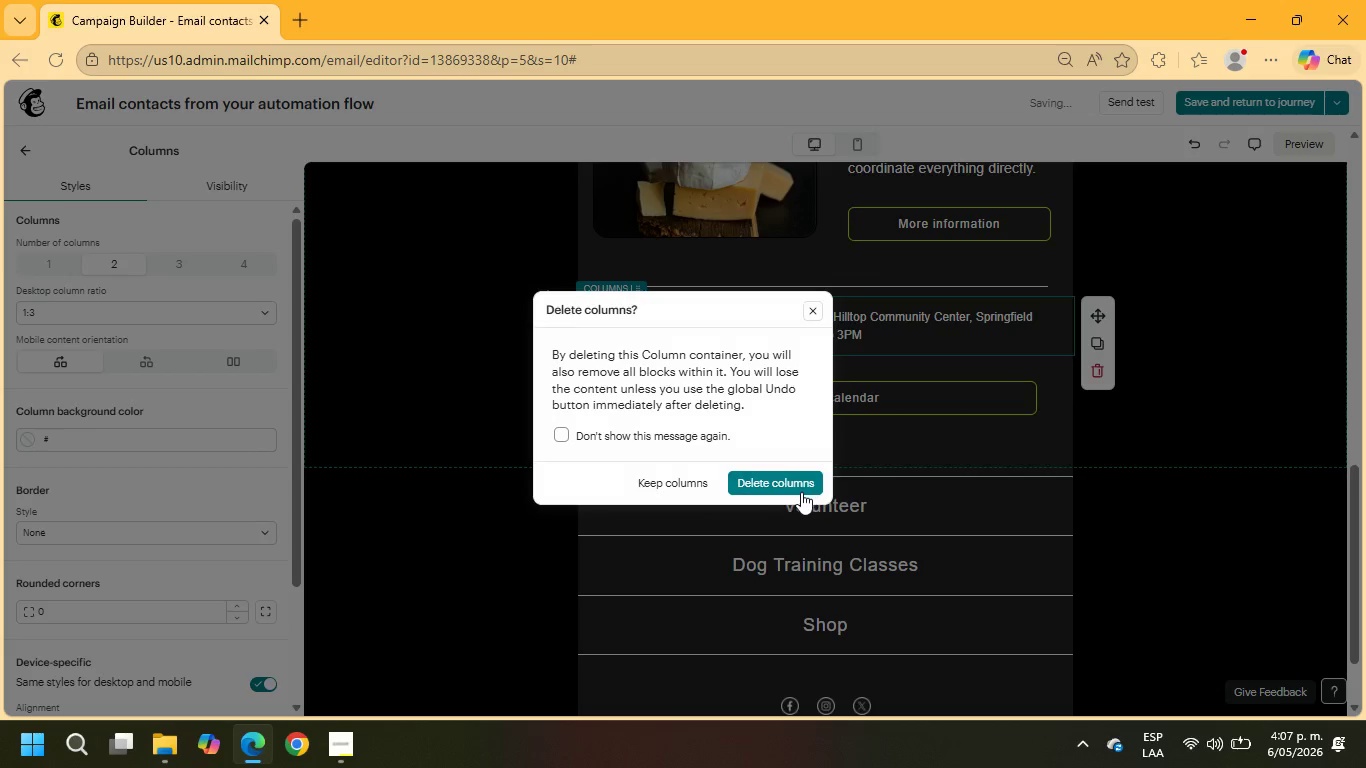 
left_click([799, 494])
 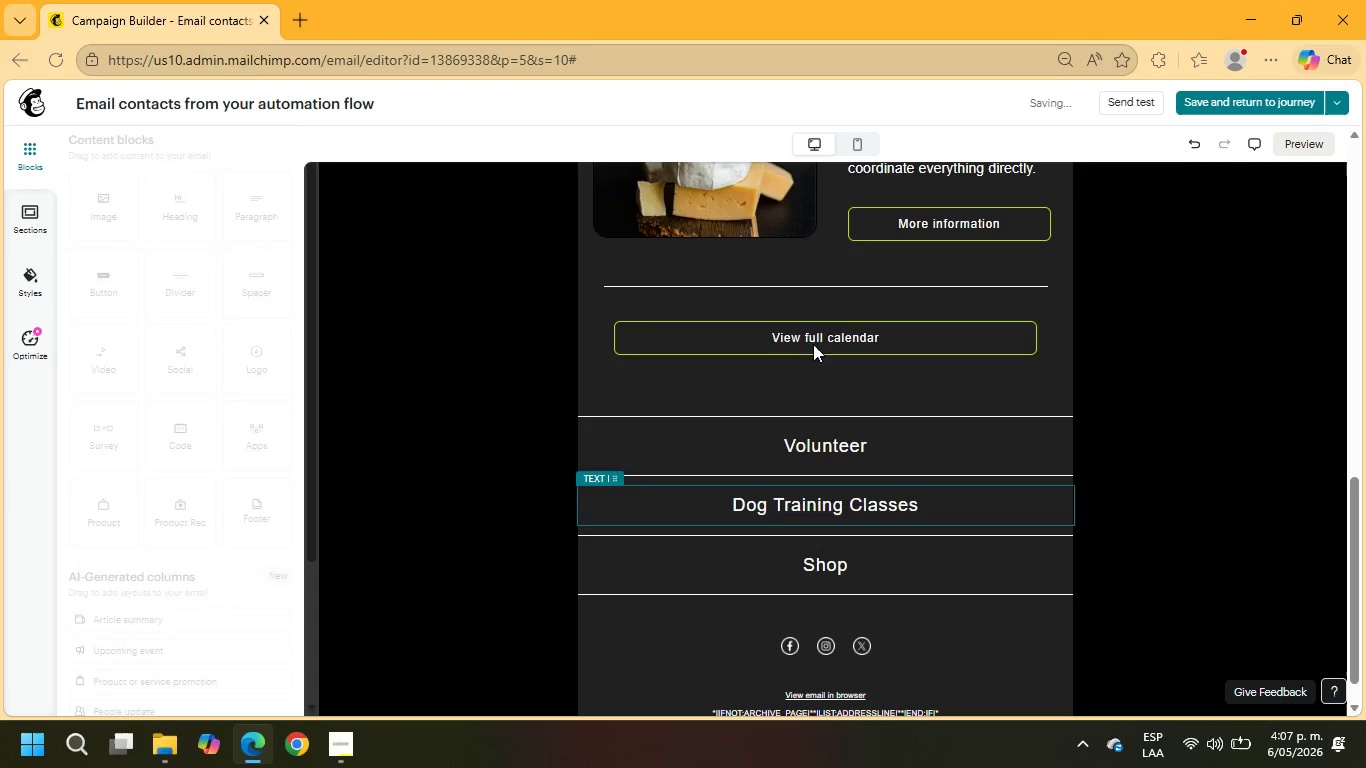 
left_click([813, 334])
 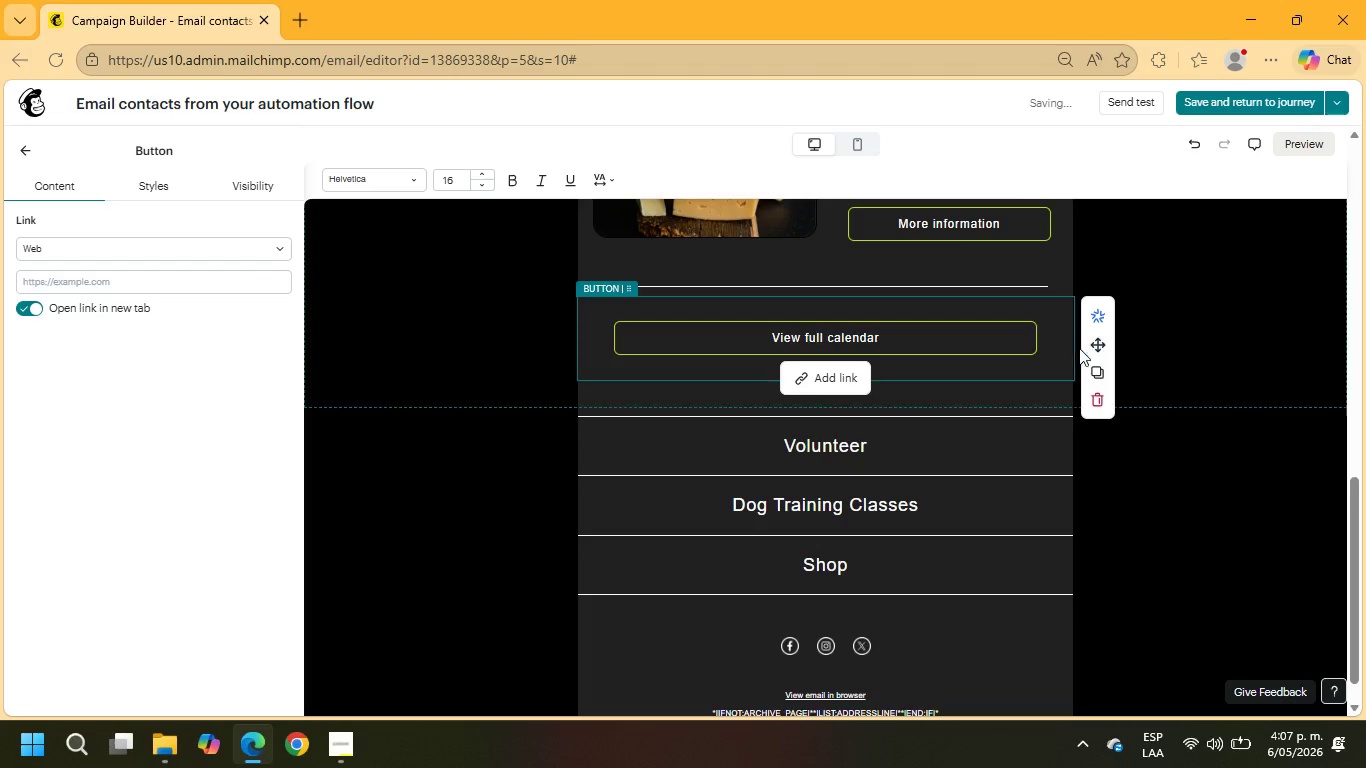 
left_click([19, 151])
 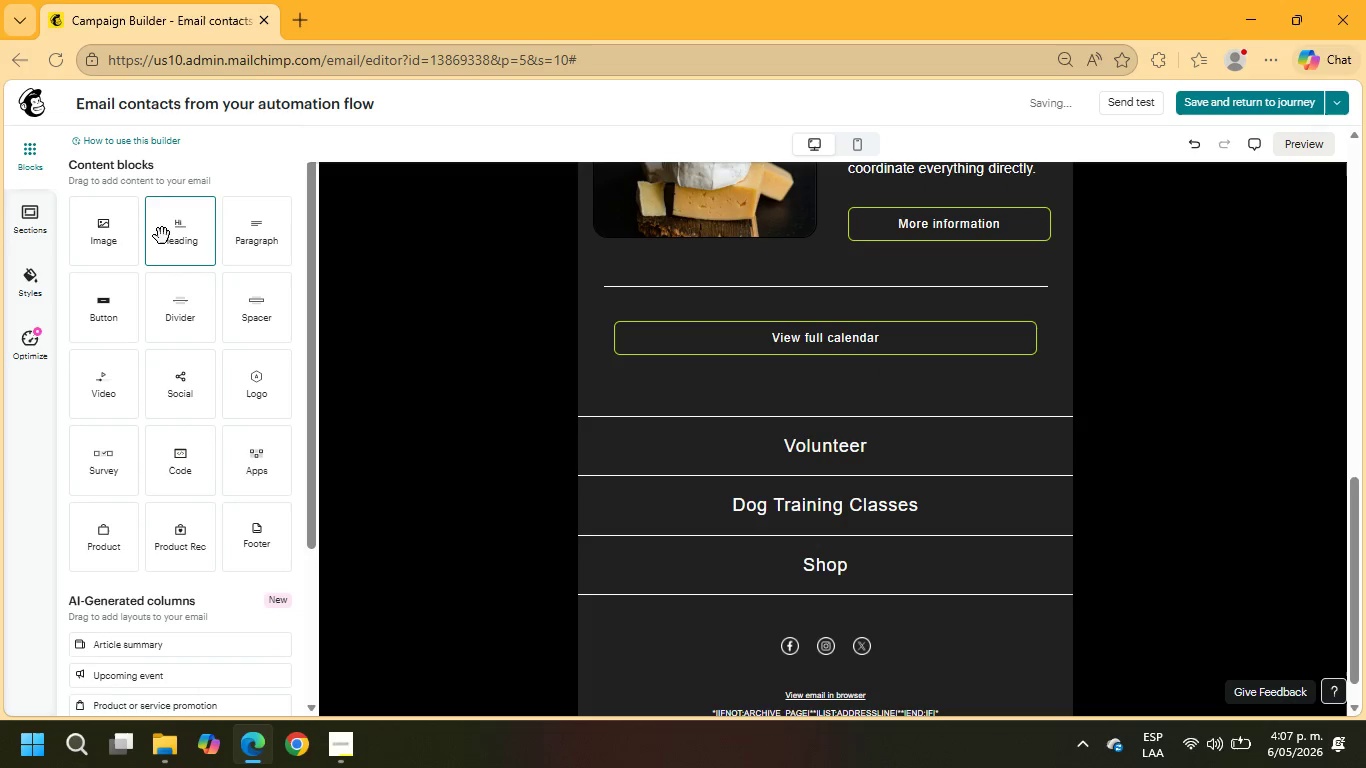 
left_click_drag(start_coordinate=[170, 238], to_coordinate=[601, 343])
 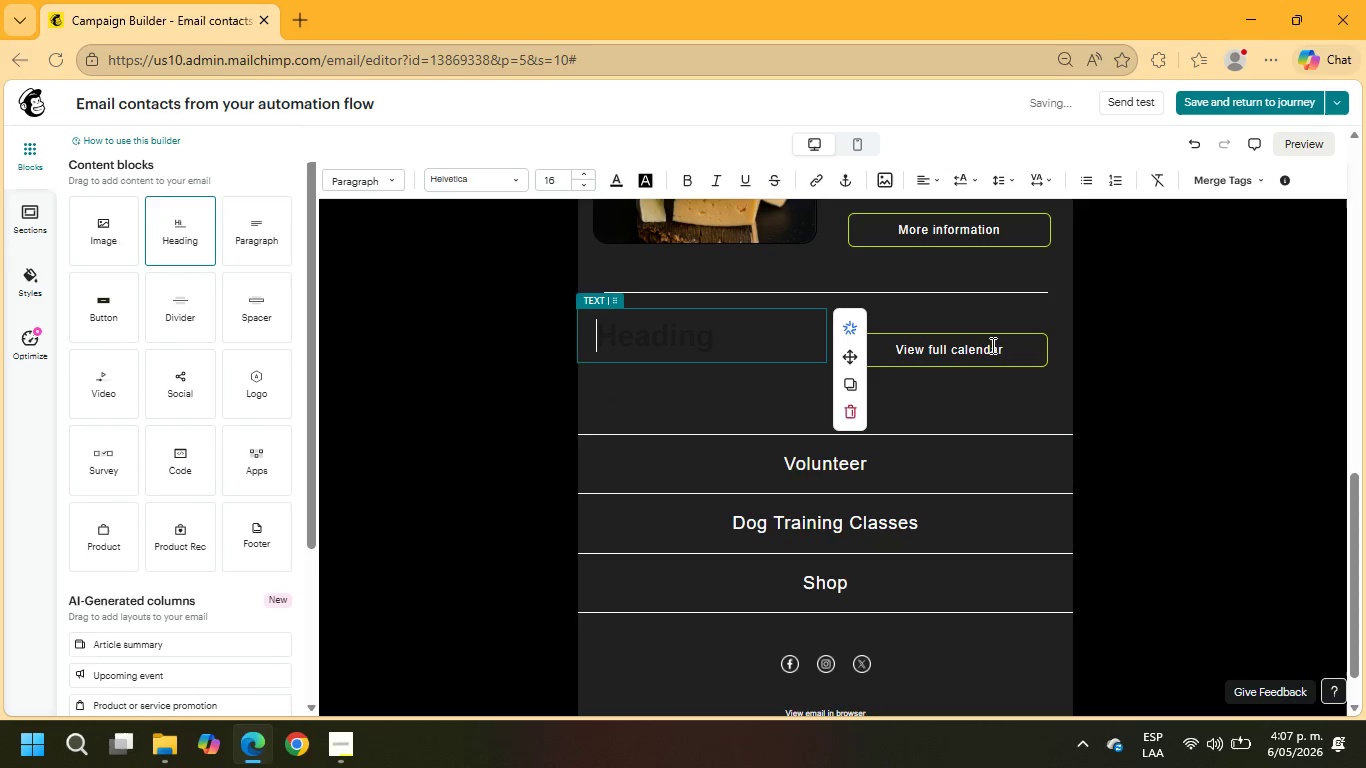 
left_click([994, 345])
 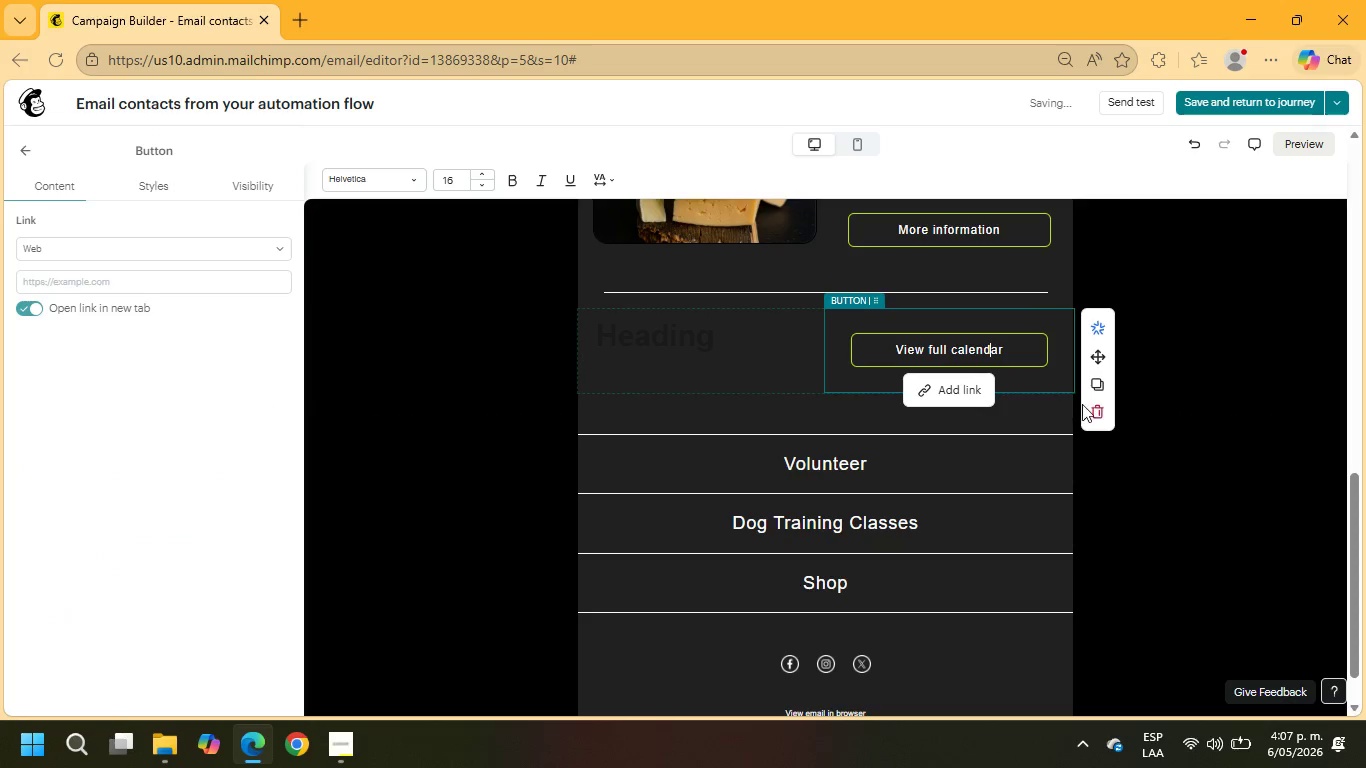 
left_click([1097, 415])
 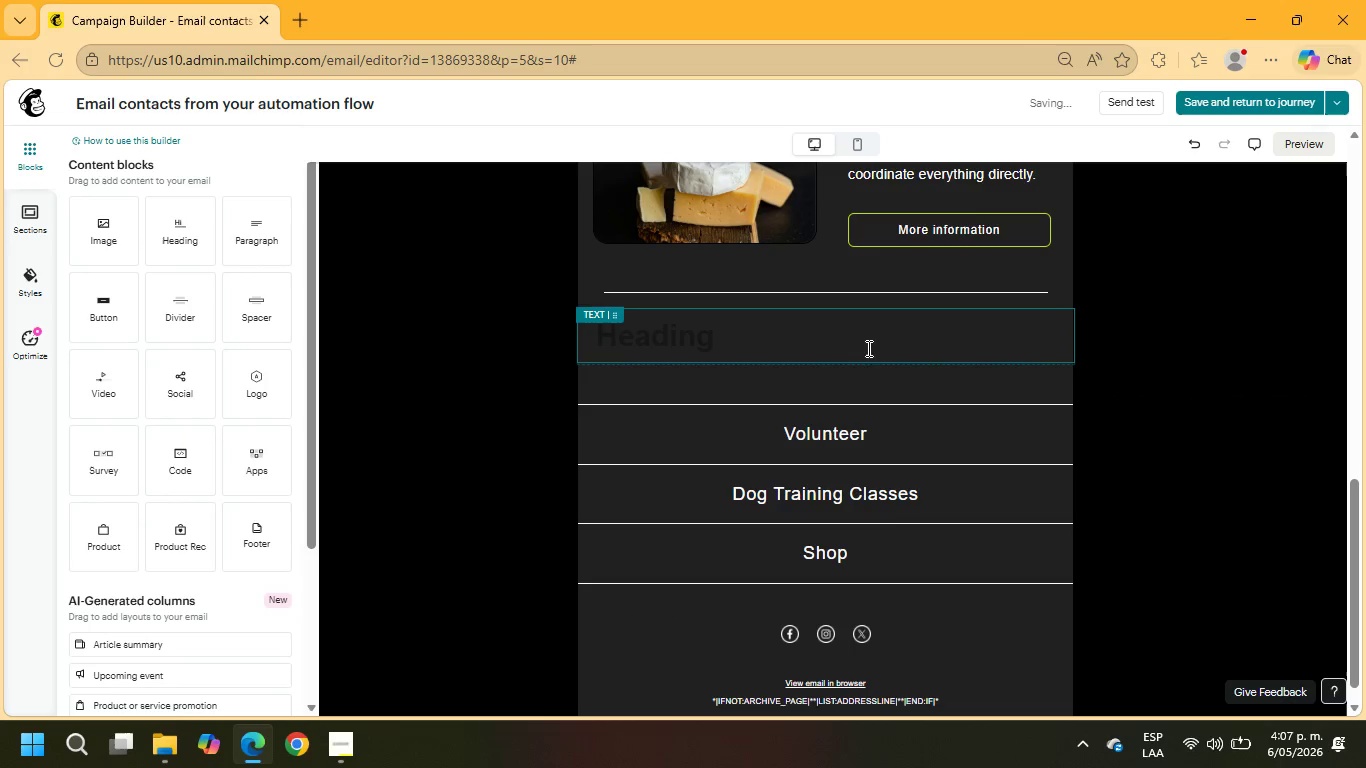 
left_click([865, 346])
 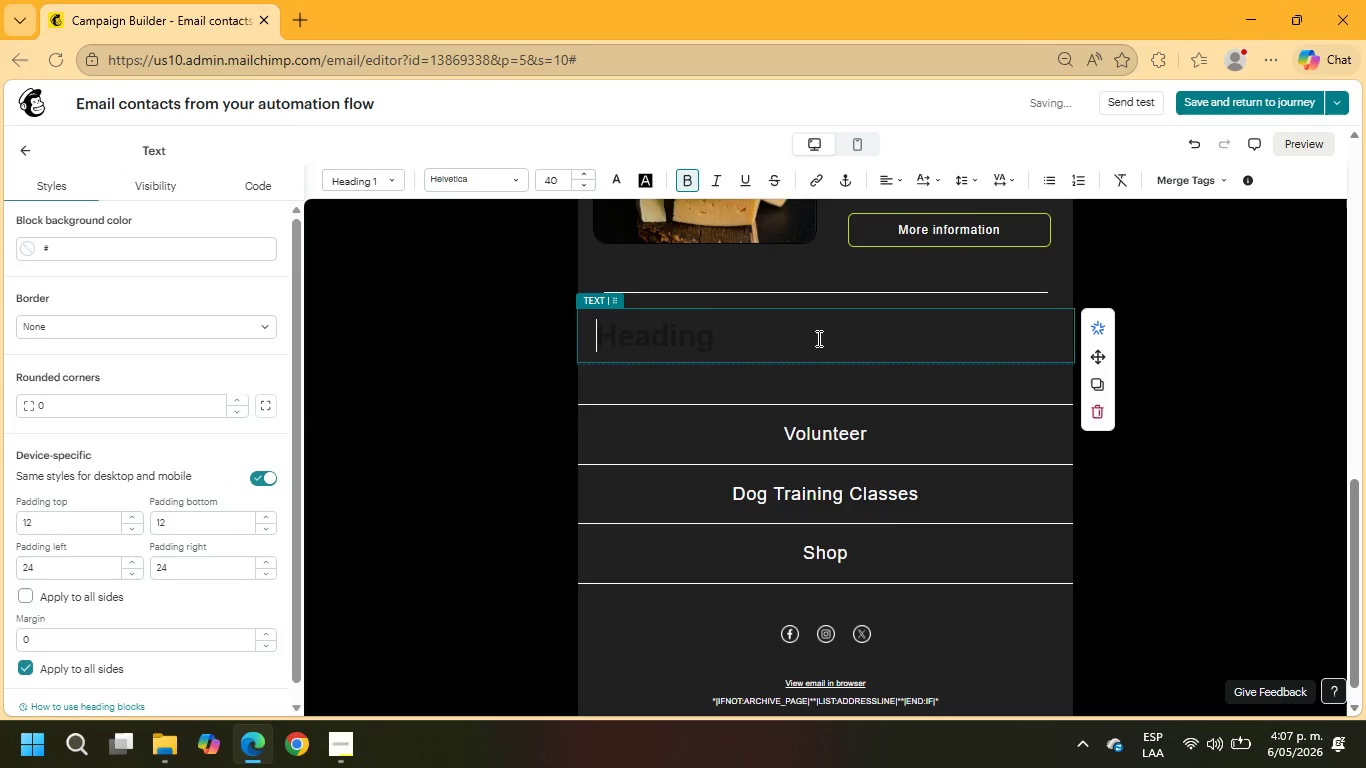 
type(thak)
key(Backspace)
key(Backspace)
key(Backspace)
key(Backspace)
key(Backspace)
type(Thank you again fr)
key(Backspace)
type(or your time and consideration.)
 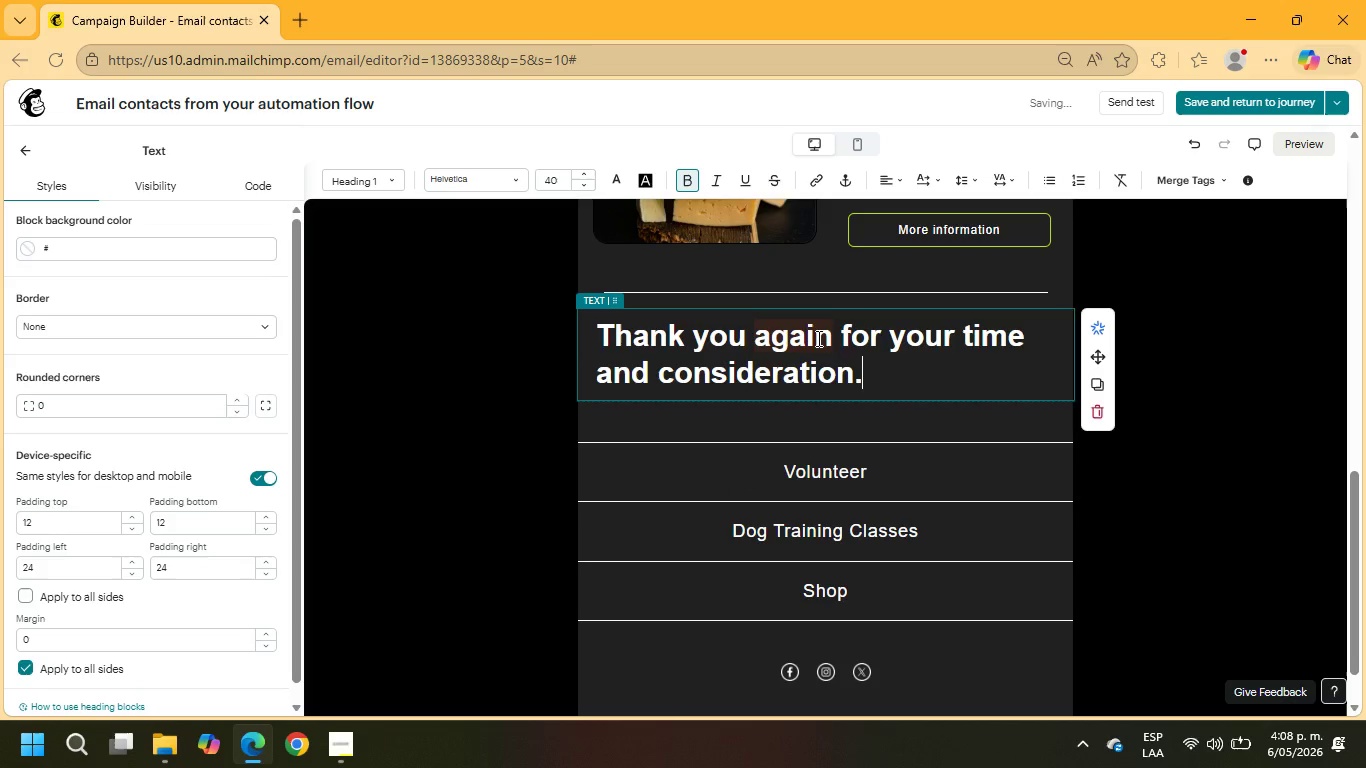 
key(Enter)
 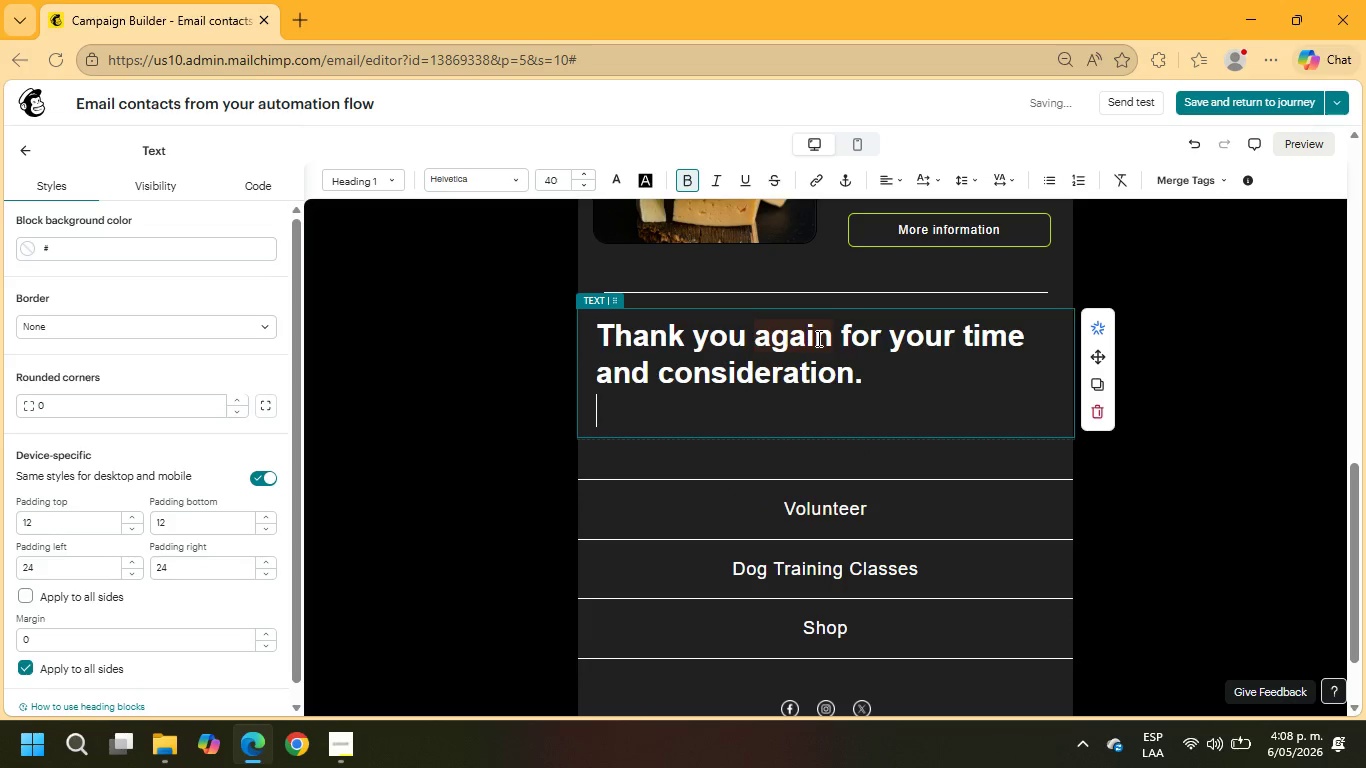 
key(Enter)
 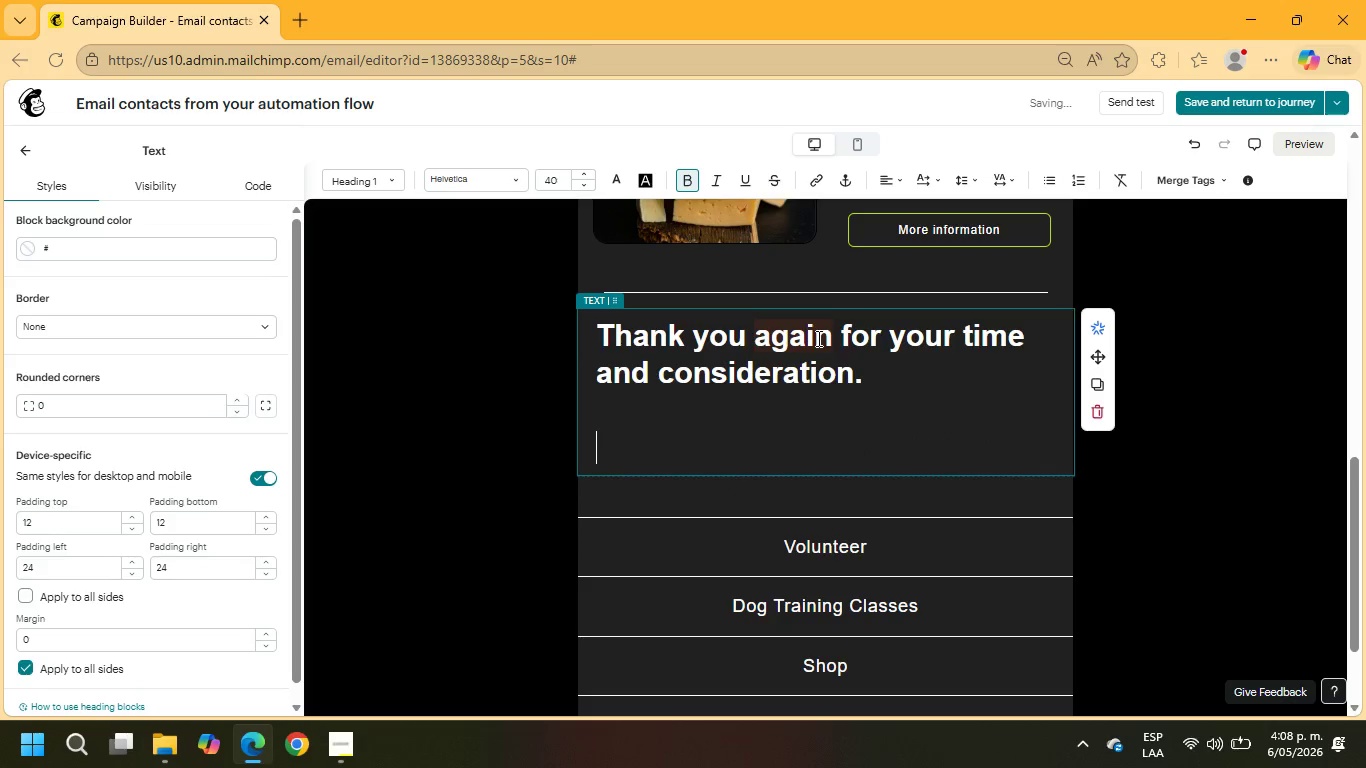 
type(Warms)
key(Backspace)
type( regards,)
 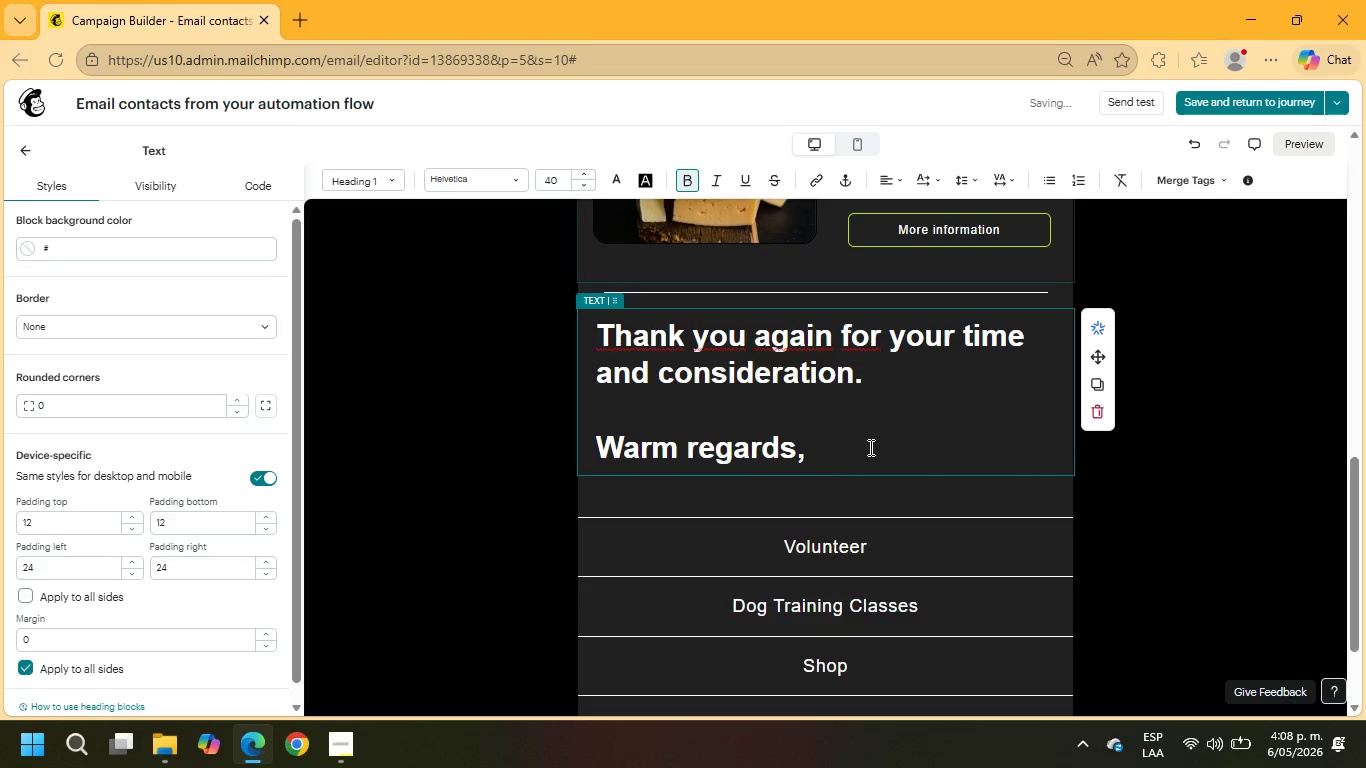 
left_click_drag(start_coordinate=[836, 465], to_coordinate=[557, 324])
 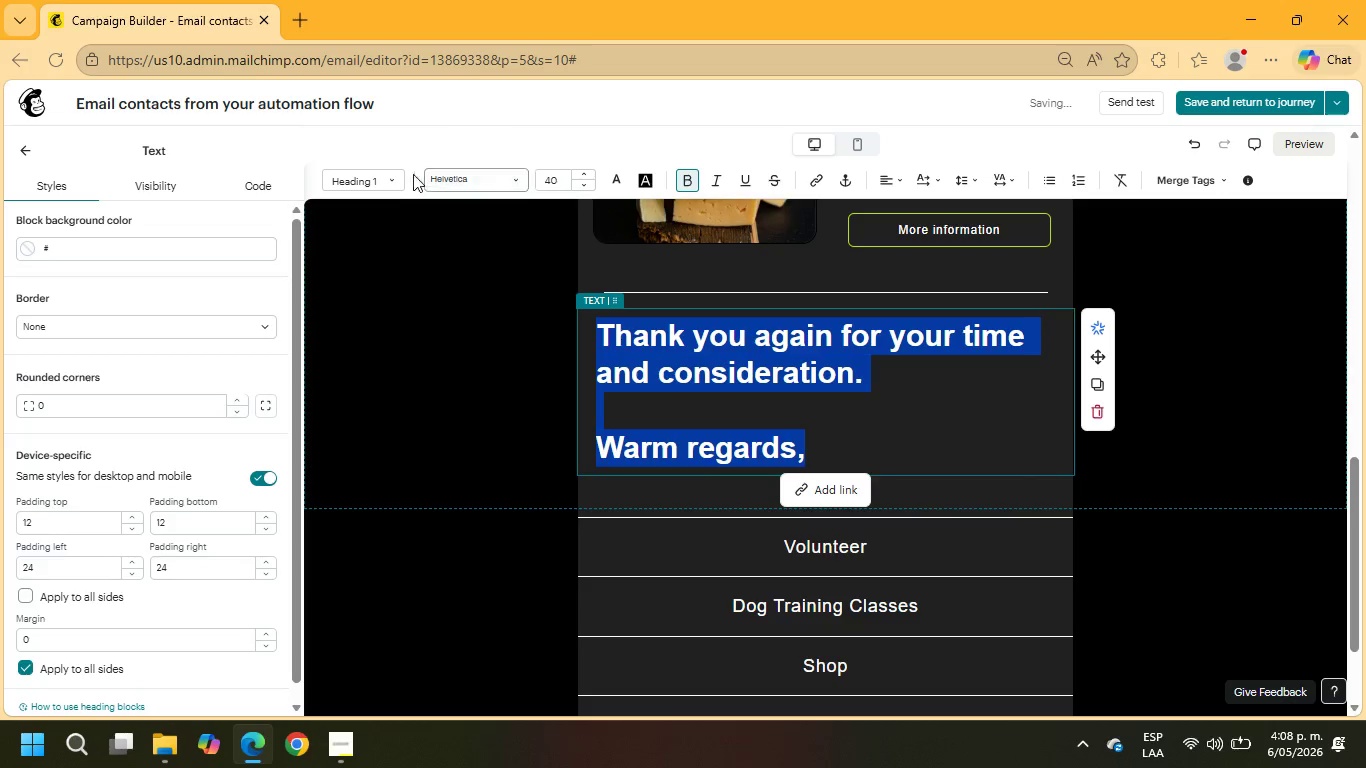 
left_click([394, 179])
 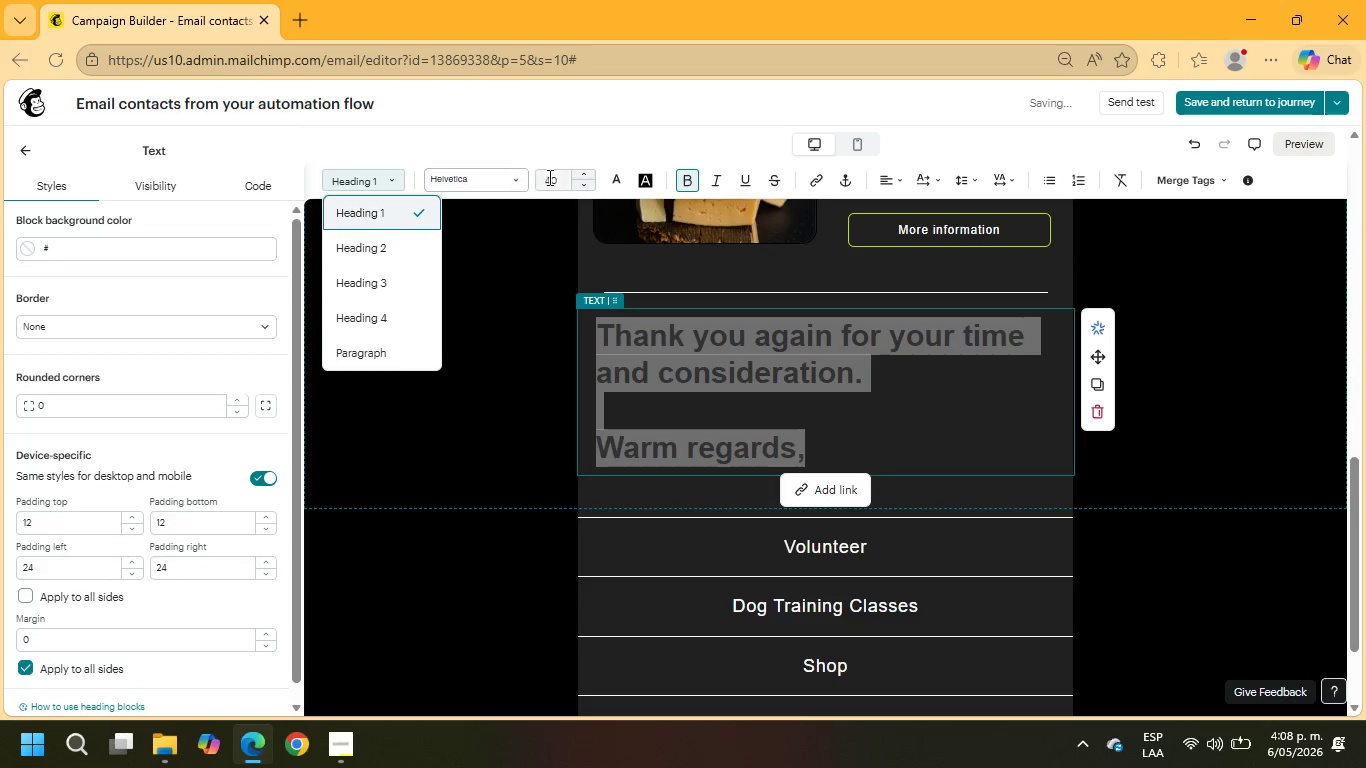 
left_click_drag(start_coordinate=[560, 178], to_coordinate=[535, 179])
 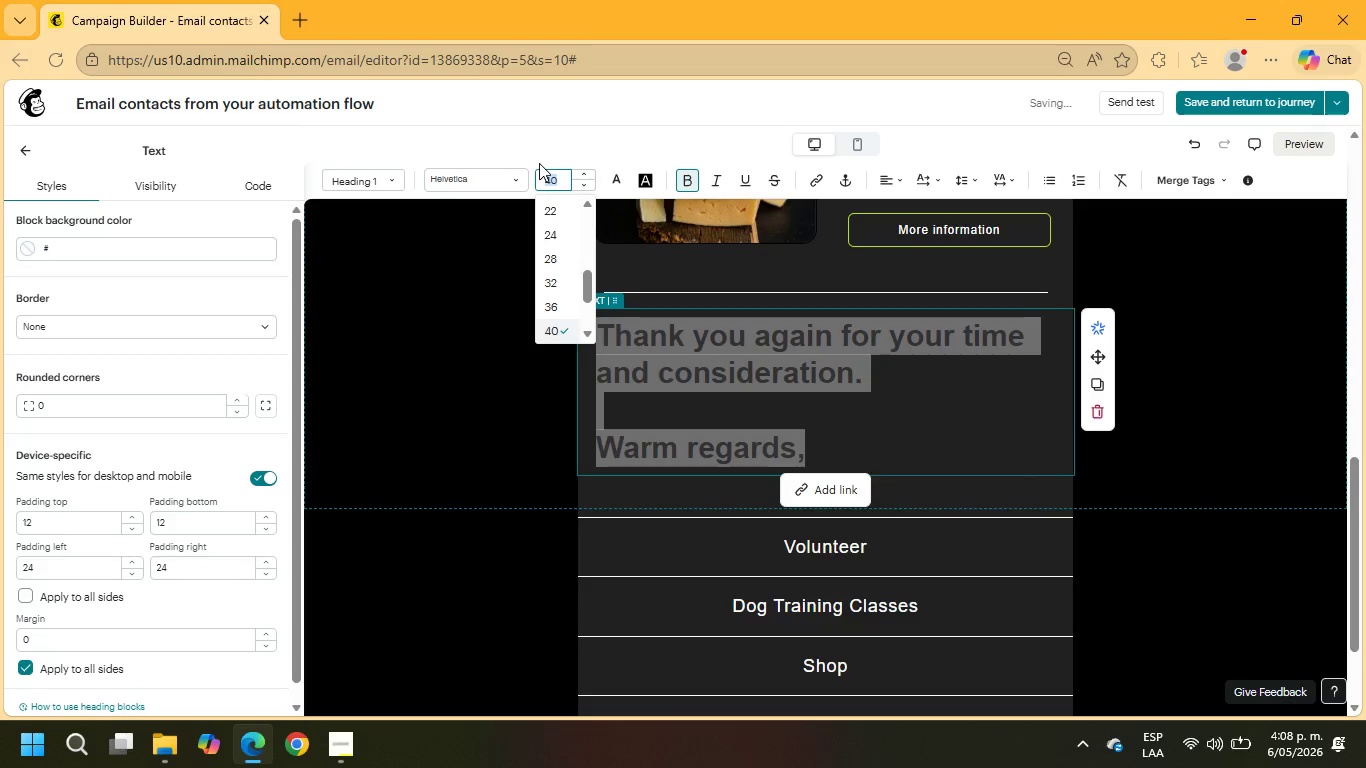 
key(Numpad2)
 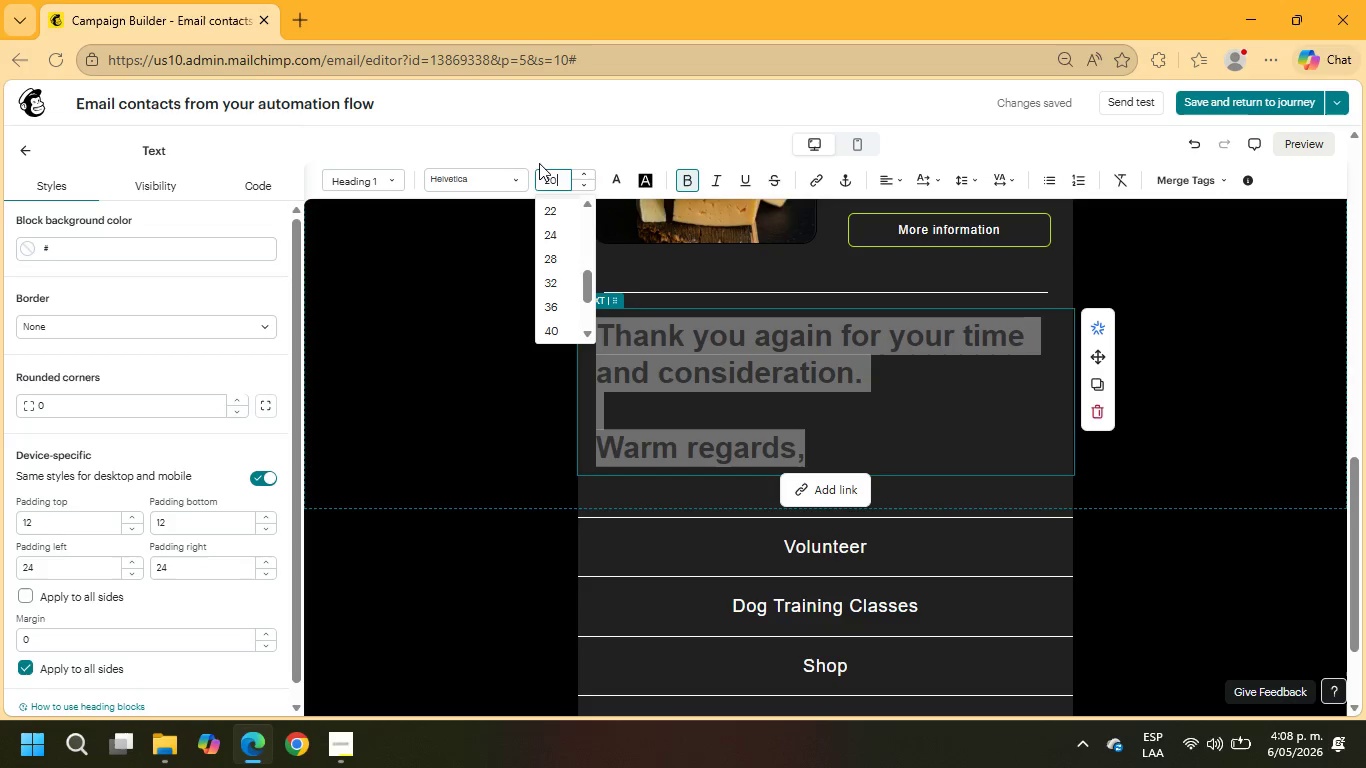 
key(Numpad0)
 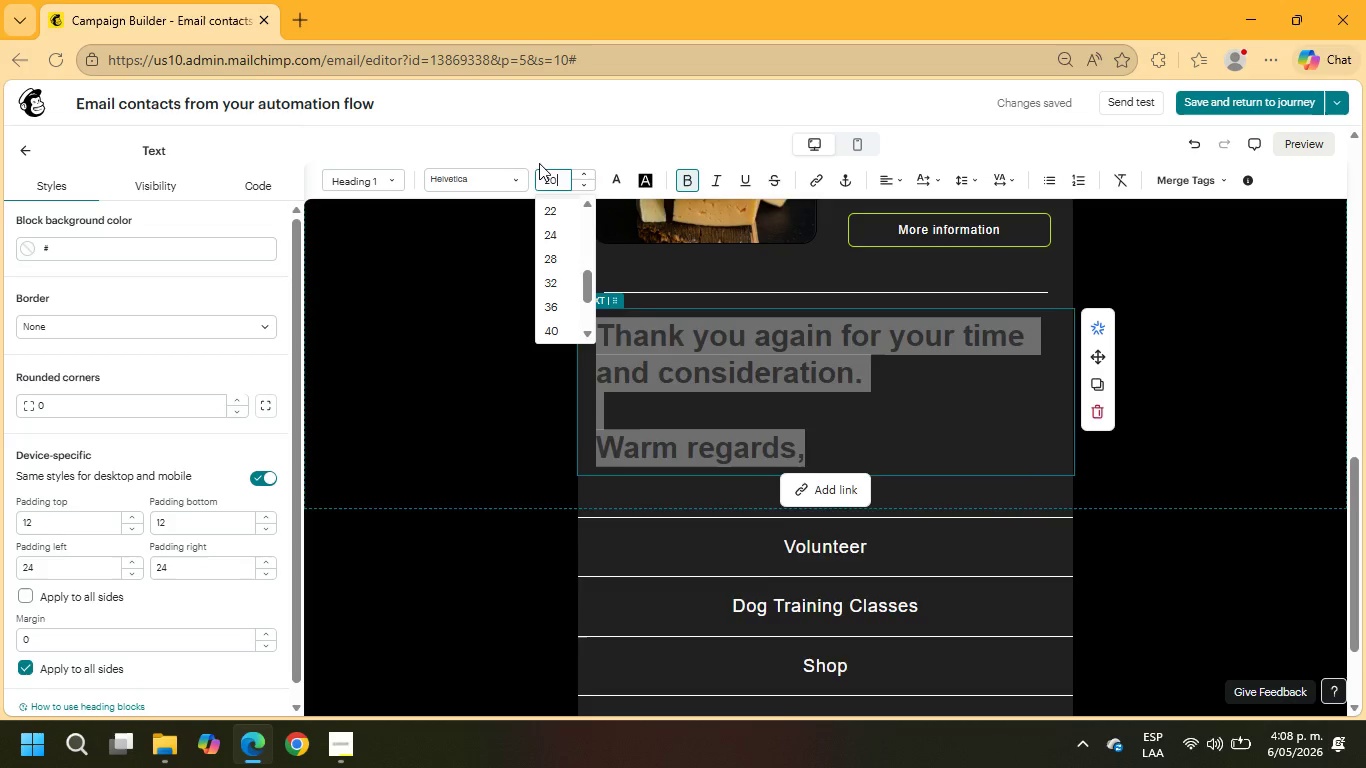 
key(NumpadEnter)
 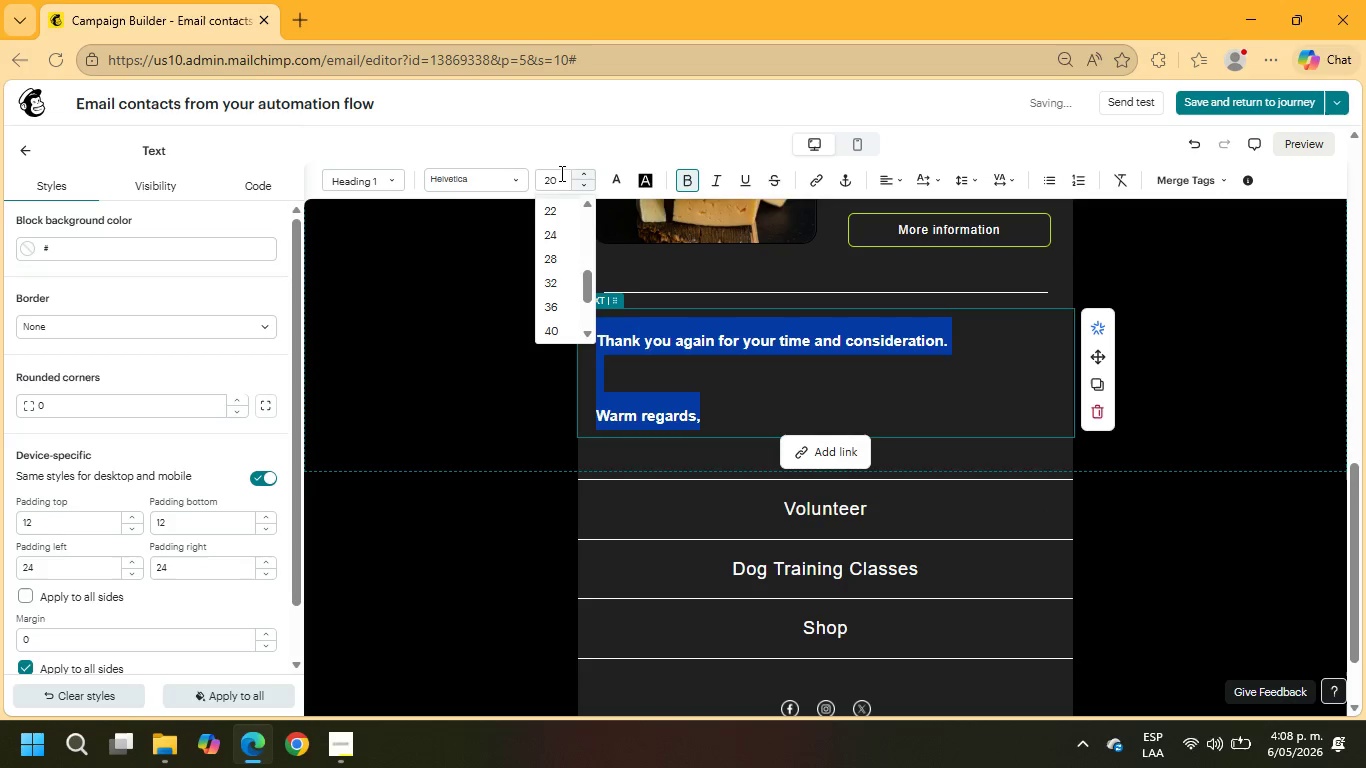 
left_click_drag(start_coordinate=[560, 185], to_coordinate=[535, 185])
 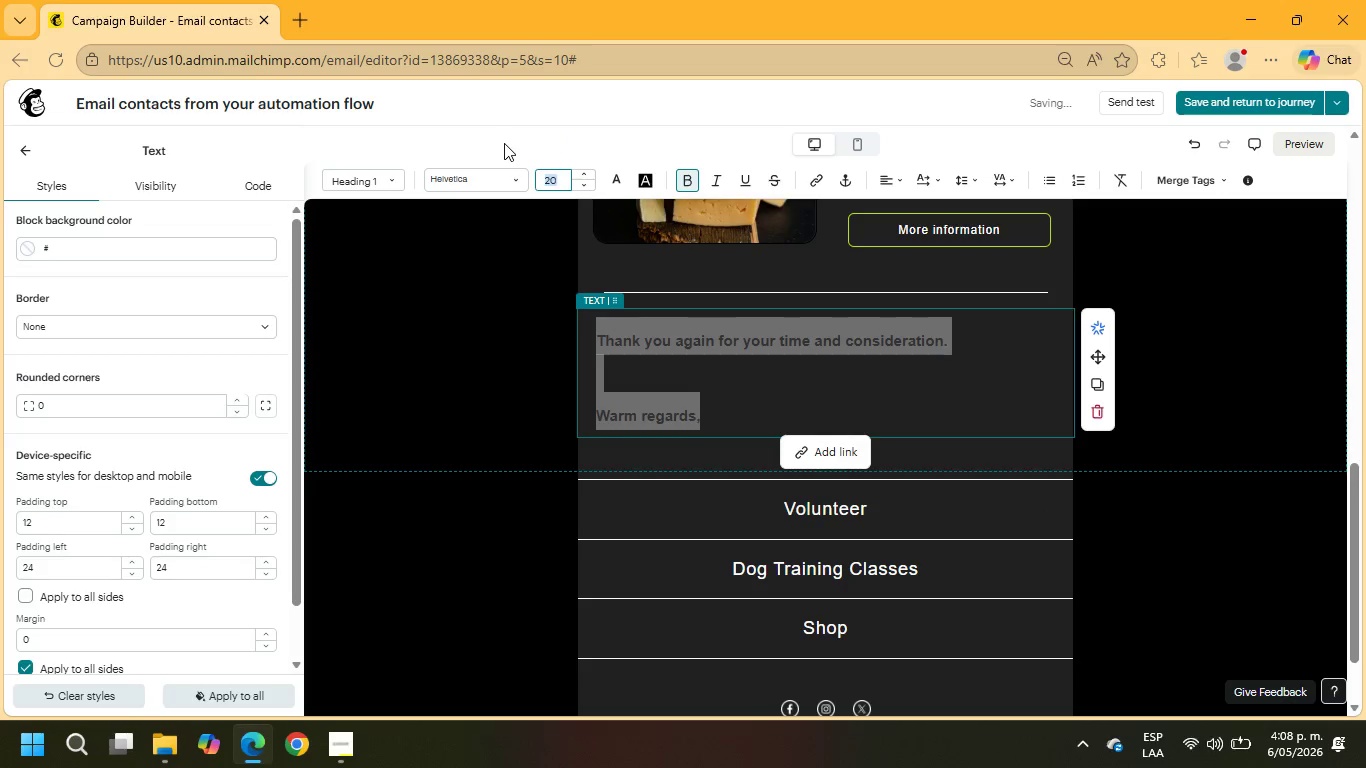 
key(Numpad3)
 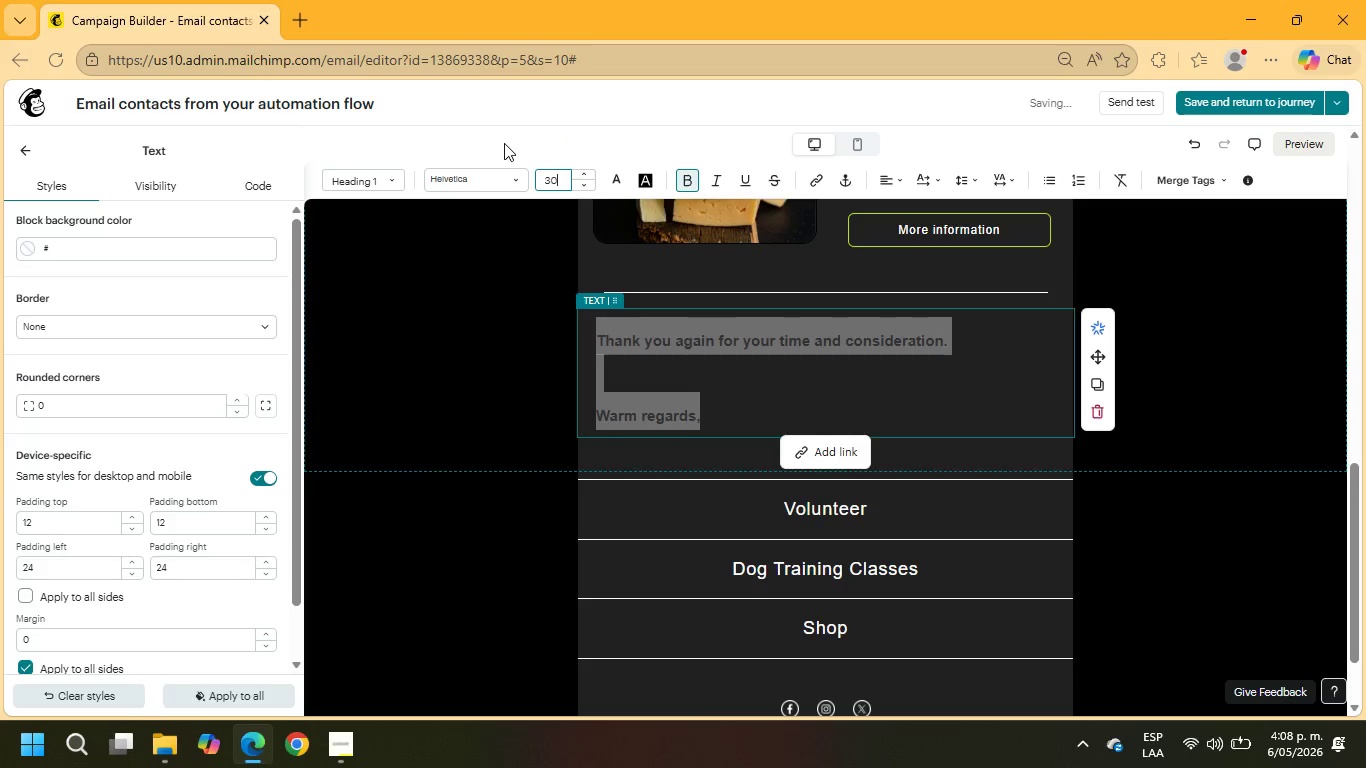 
key(Numpad0)
 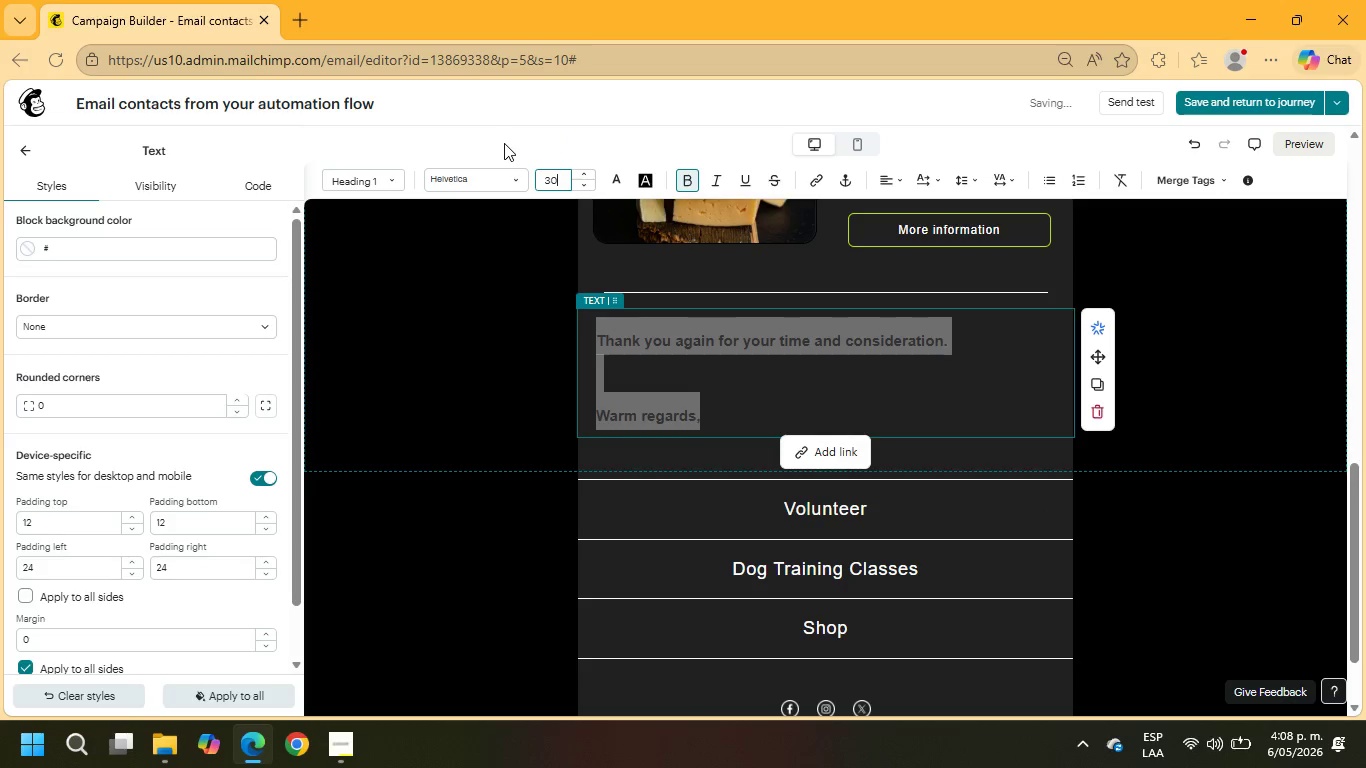 
key(NumpadEnter)
 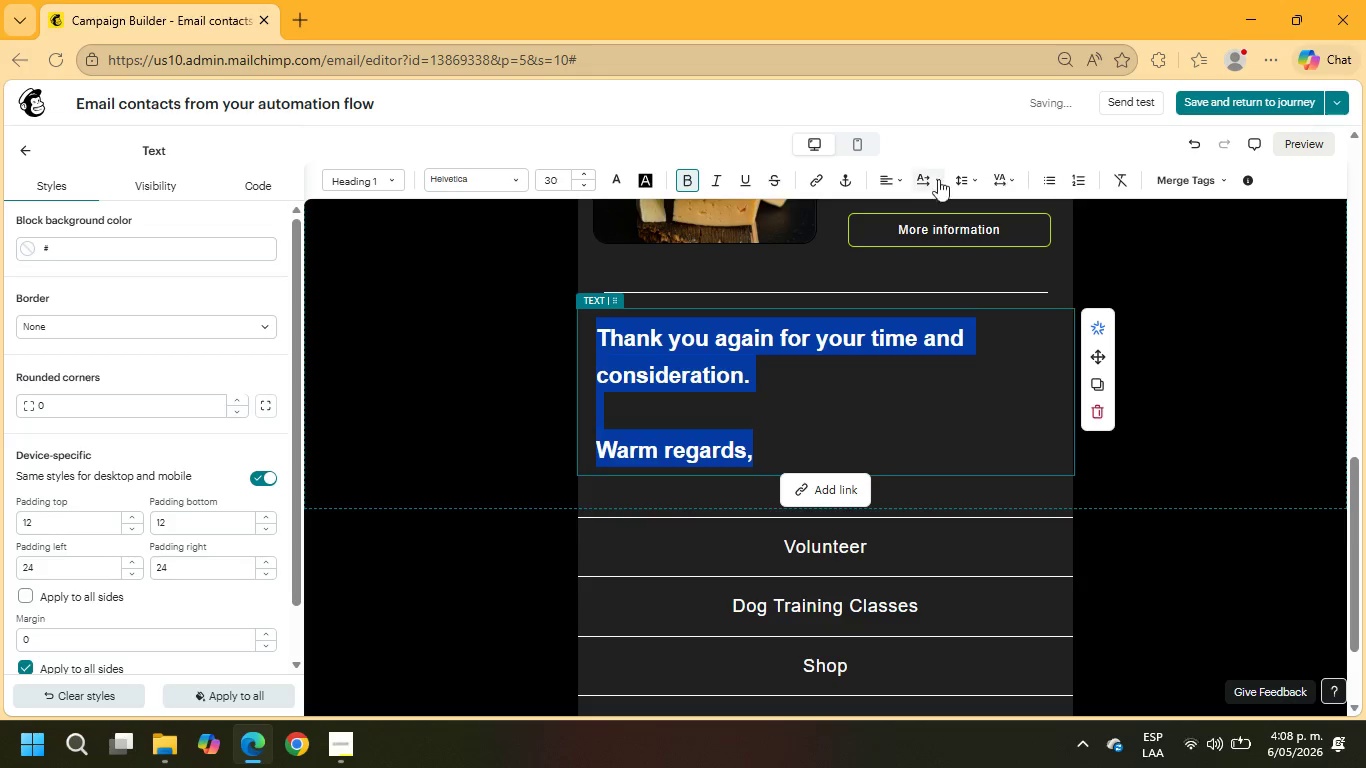 
double_click([885, 176])
 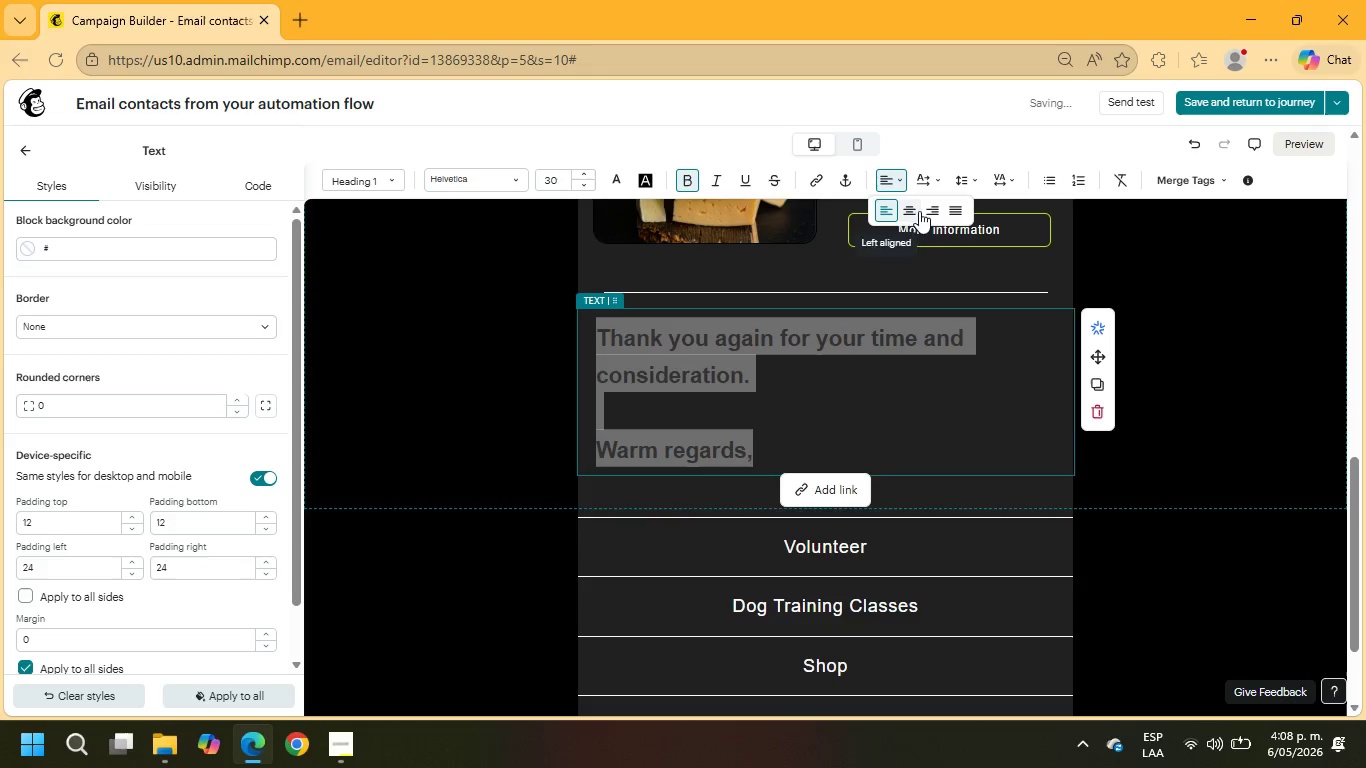 
left_click([912, 208])
 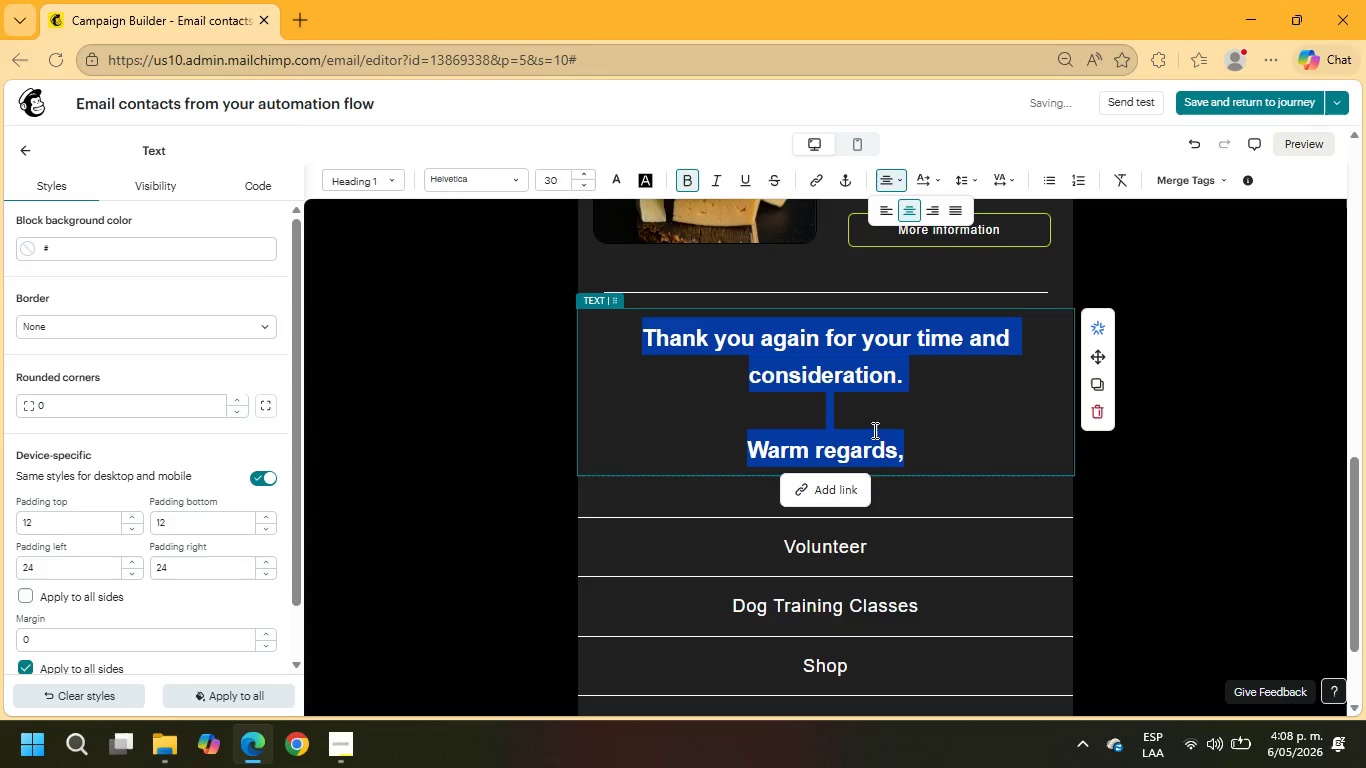 
left_click([939, 447])
 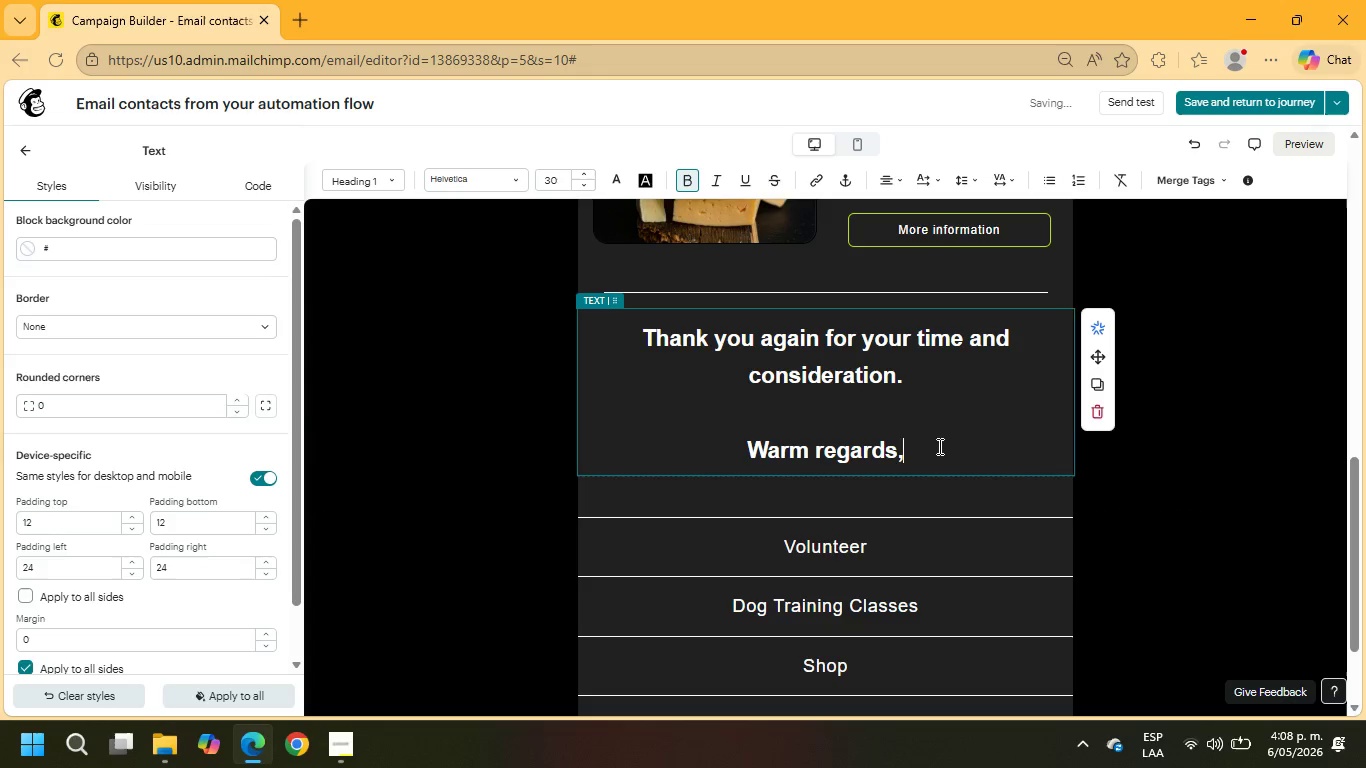 
key(Enter)
 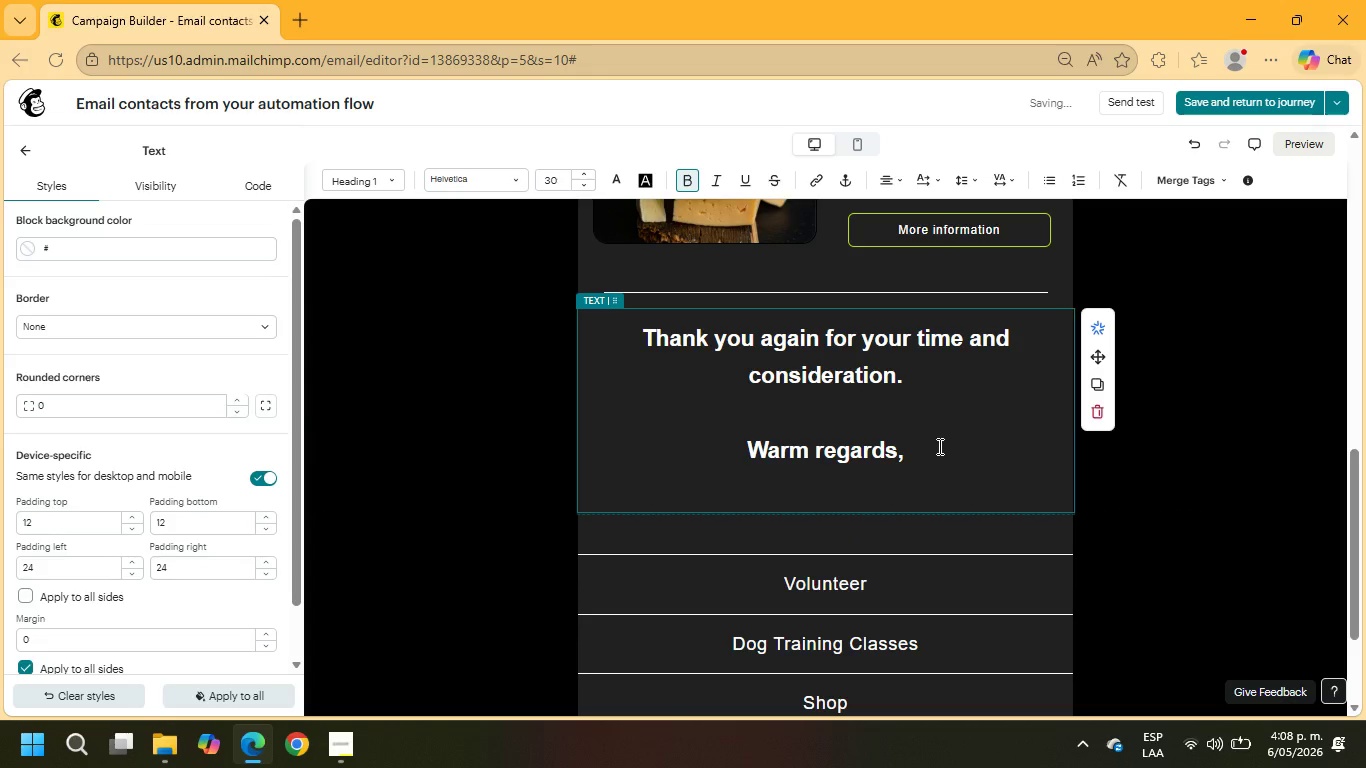 
hold_key(key=ShiftRight, duration=0.75)
 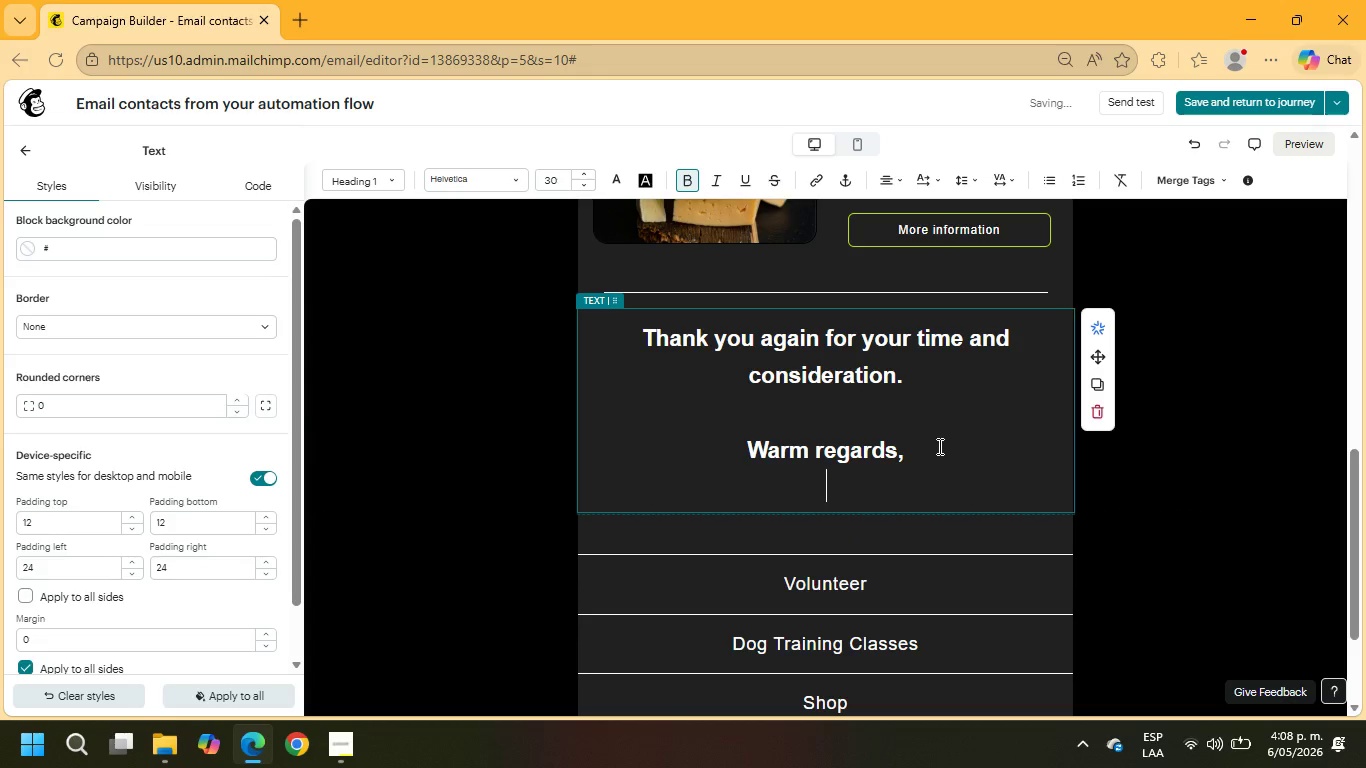 
type(-Heritage Hearth bistro)
 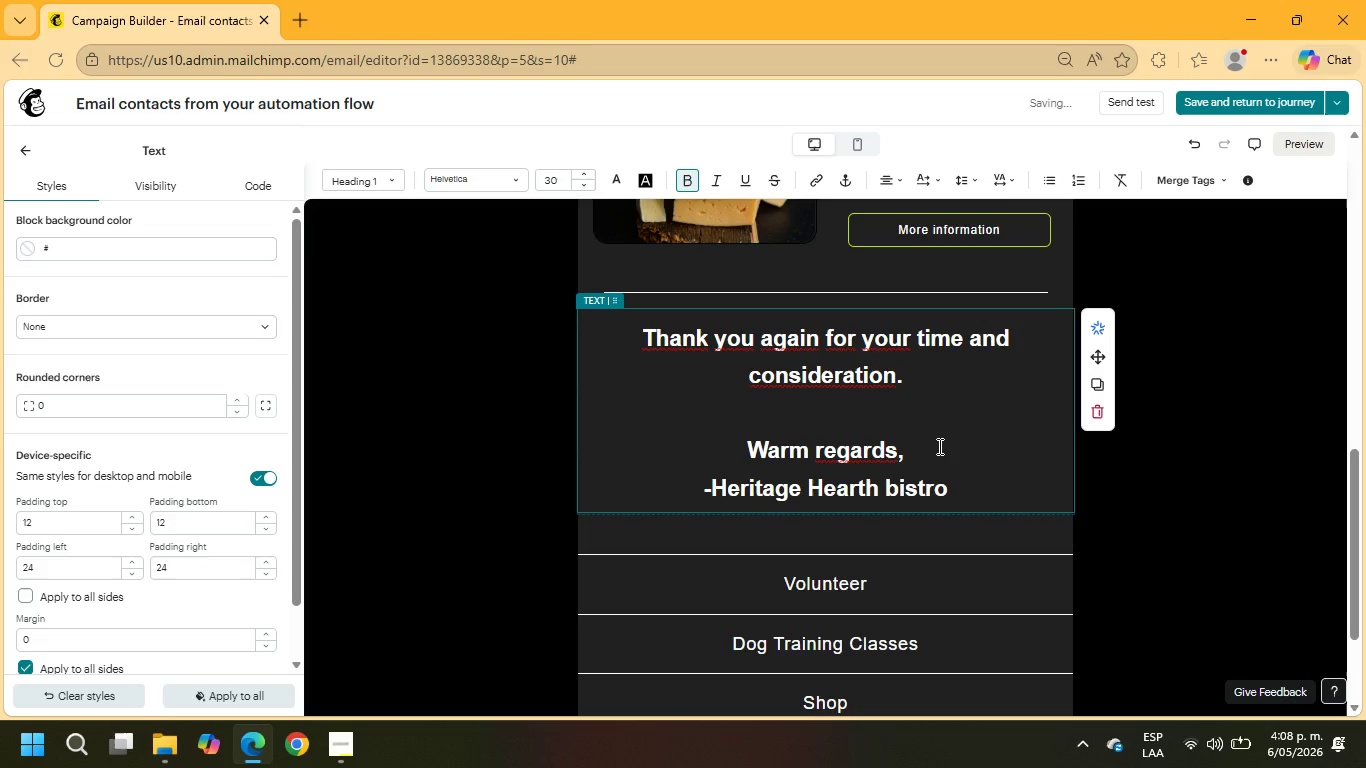 
left_click([903, 484])
 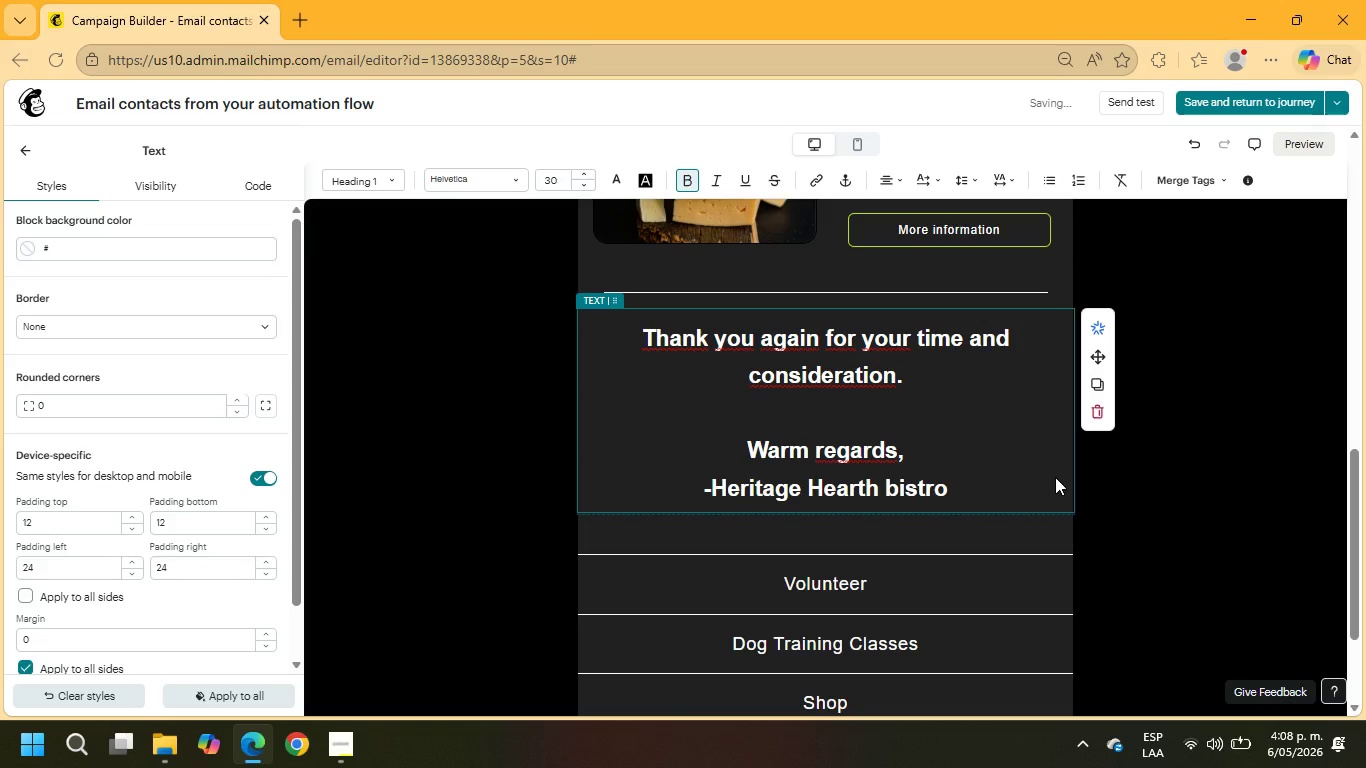 
key(ArrowLeft)
 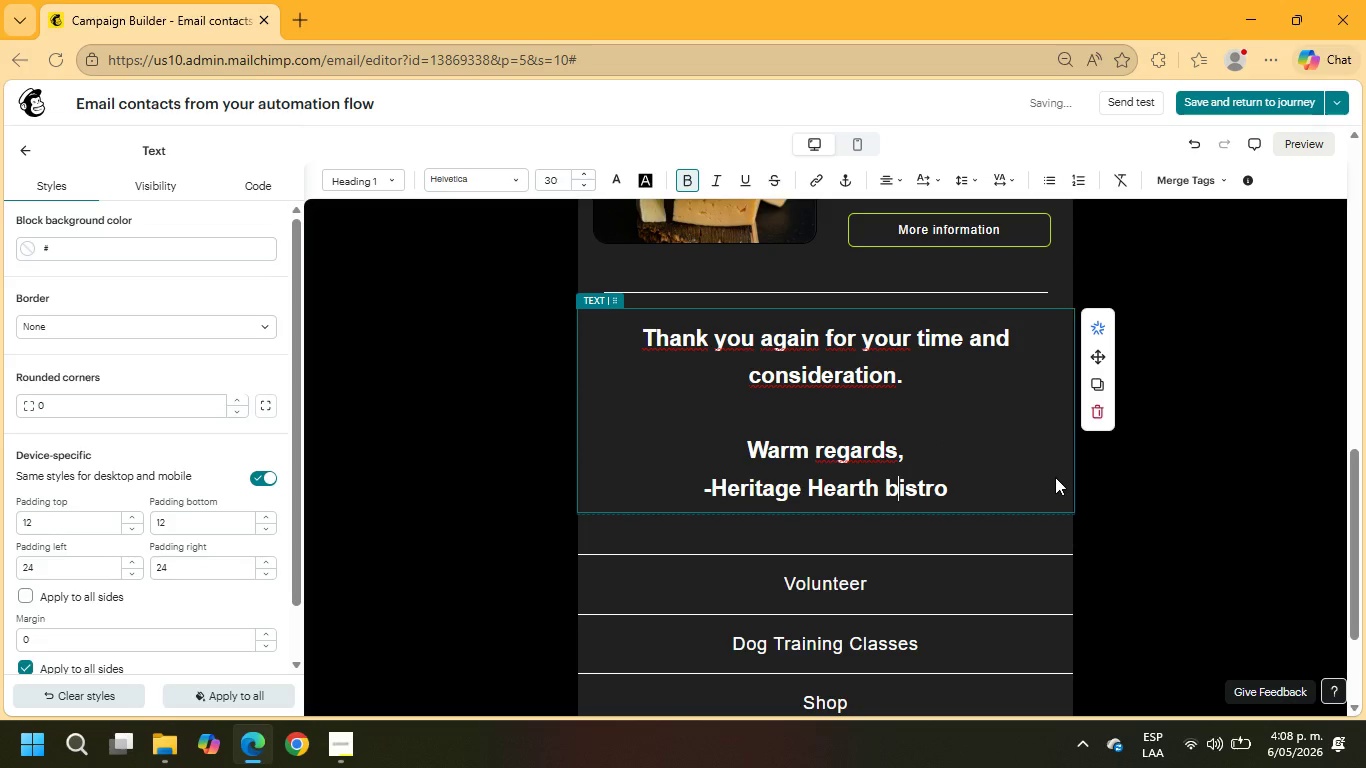 
key(Backspace)
 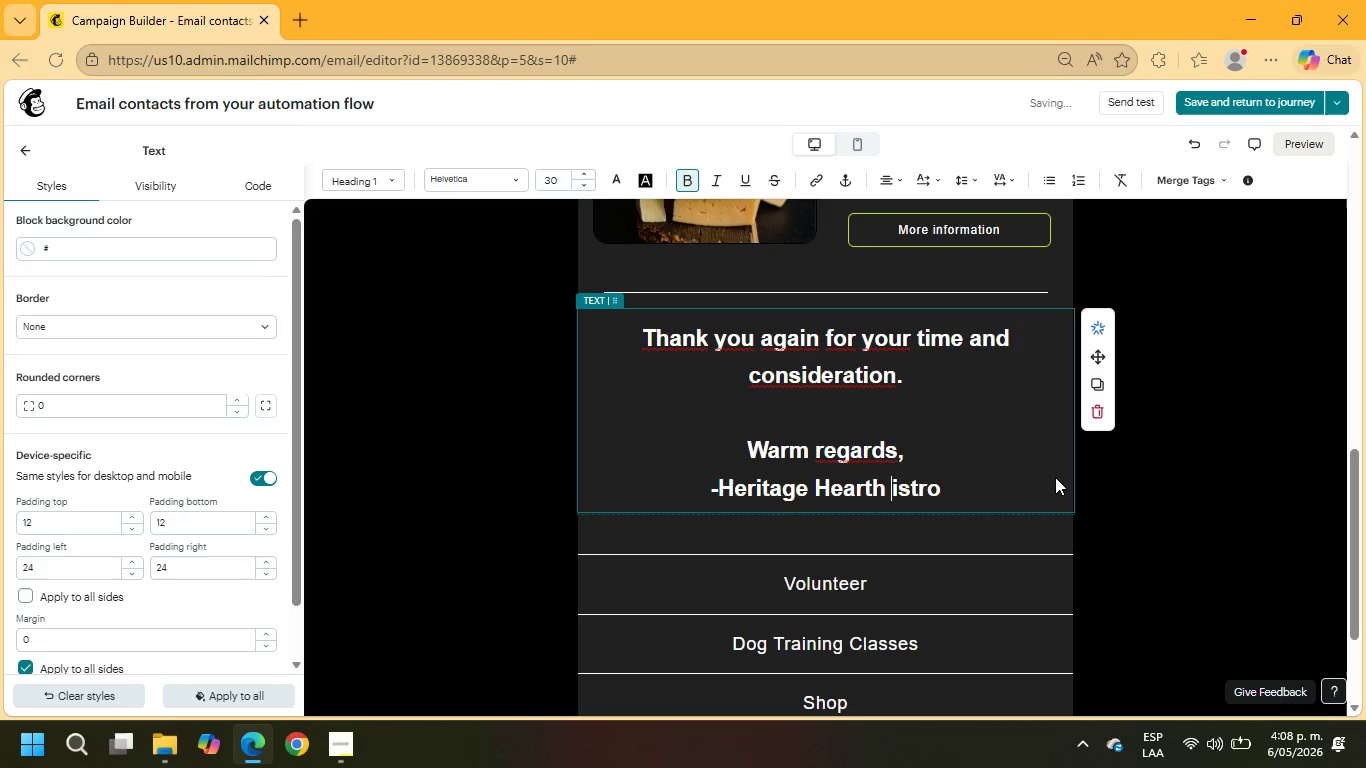 
key(Shift+ShiftRight)
 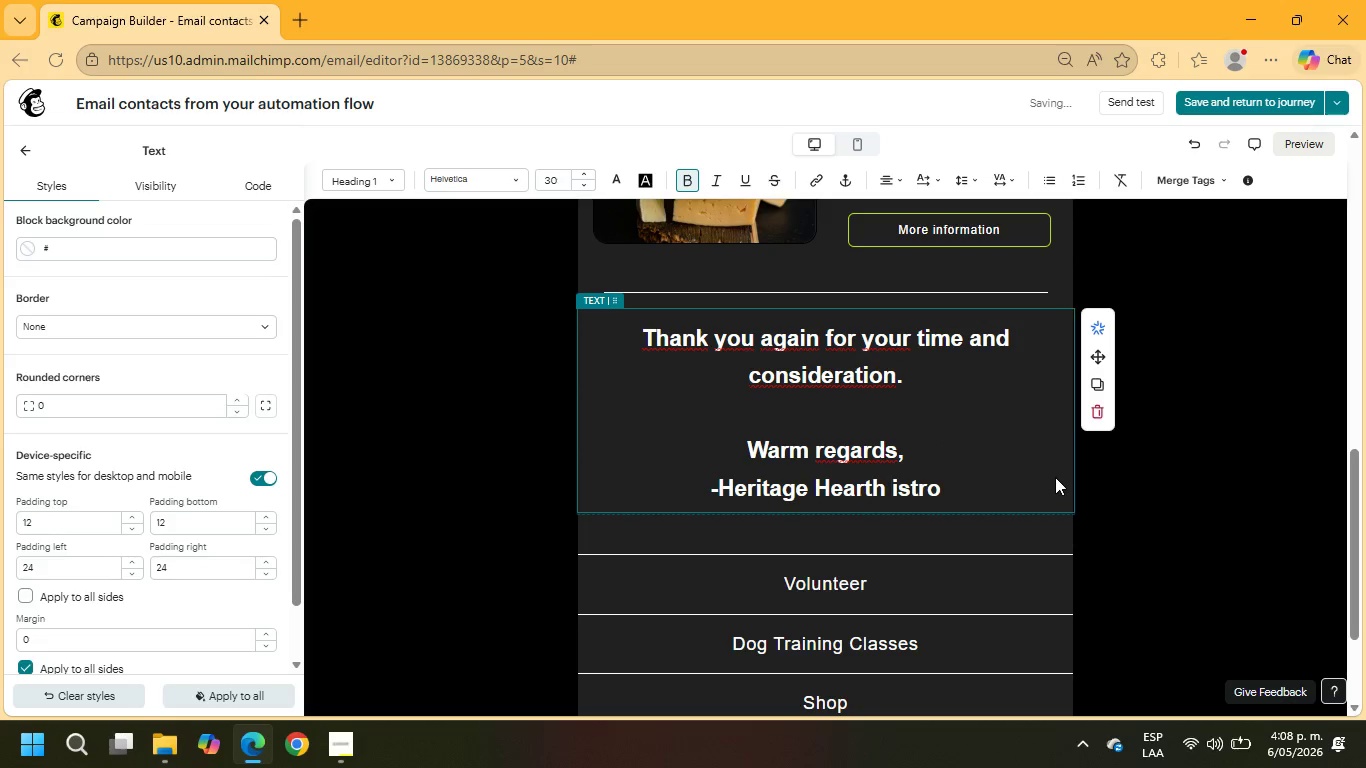 
key(Shift+B)
 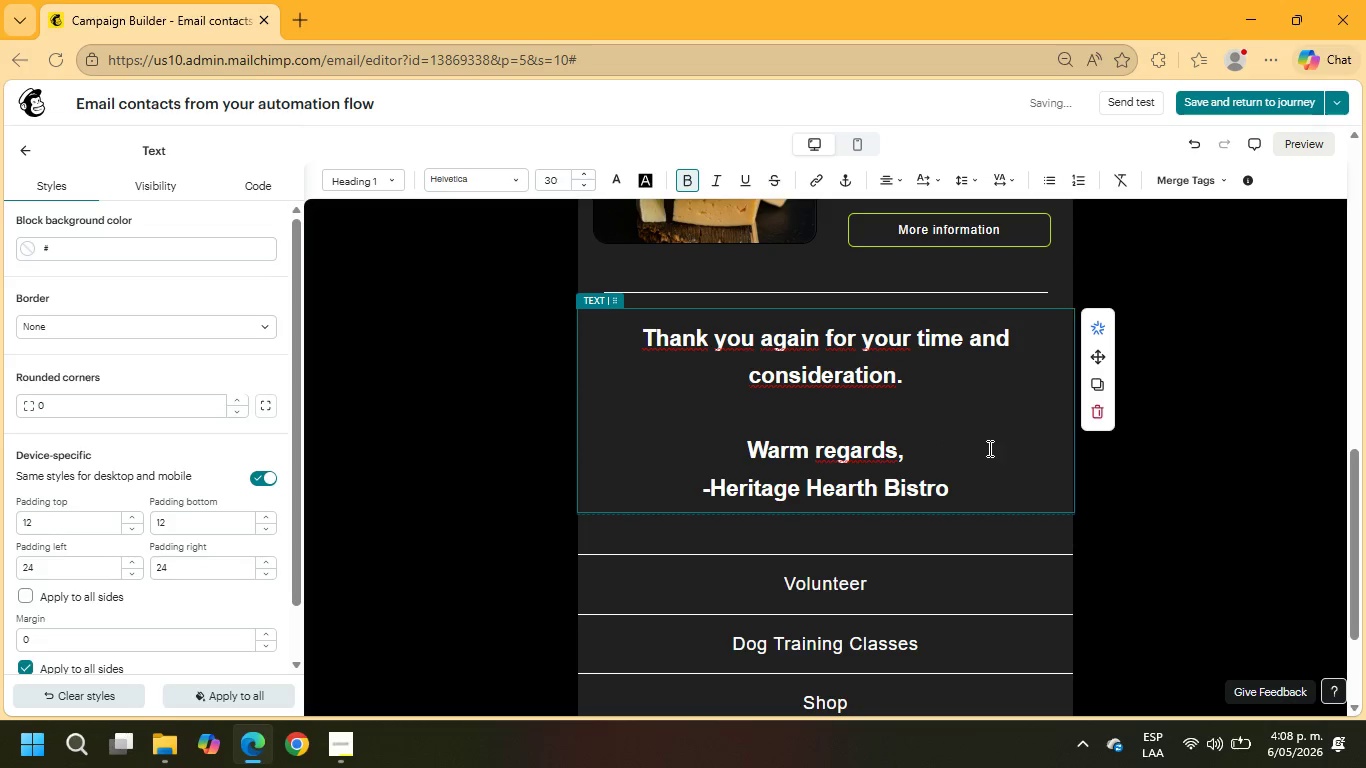 
scroll: coordinate [955, 409], scroll_direction: up, amount: 12.0
 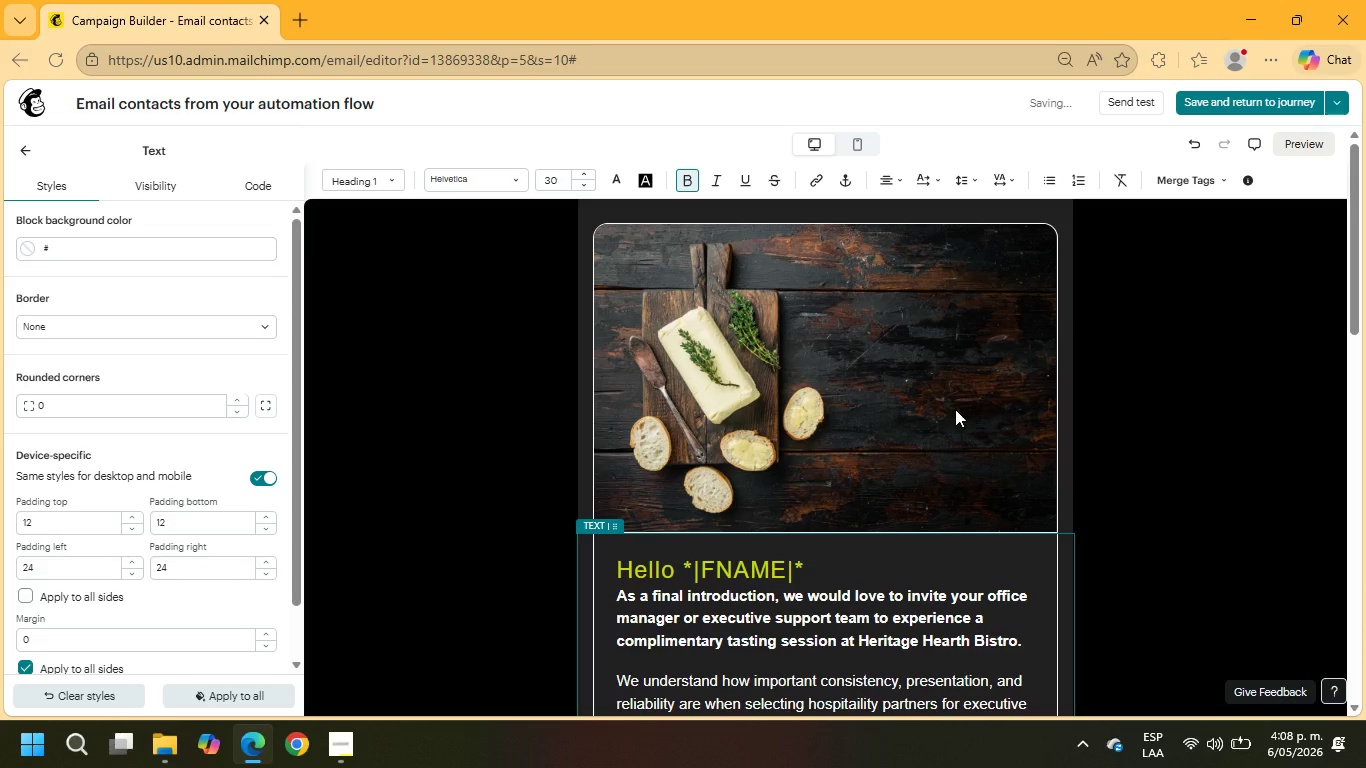 
scroll: coordinate [953, 420], scroll_direction: down, amount: 7.0
 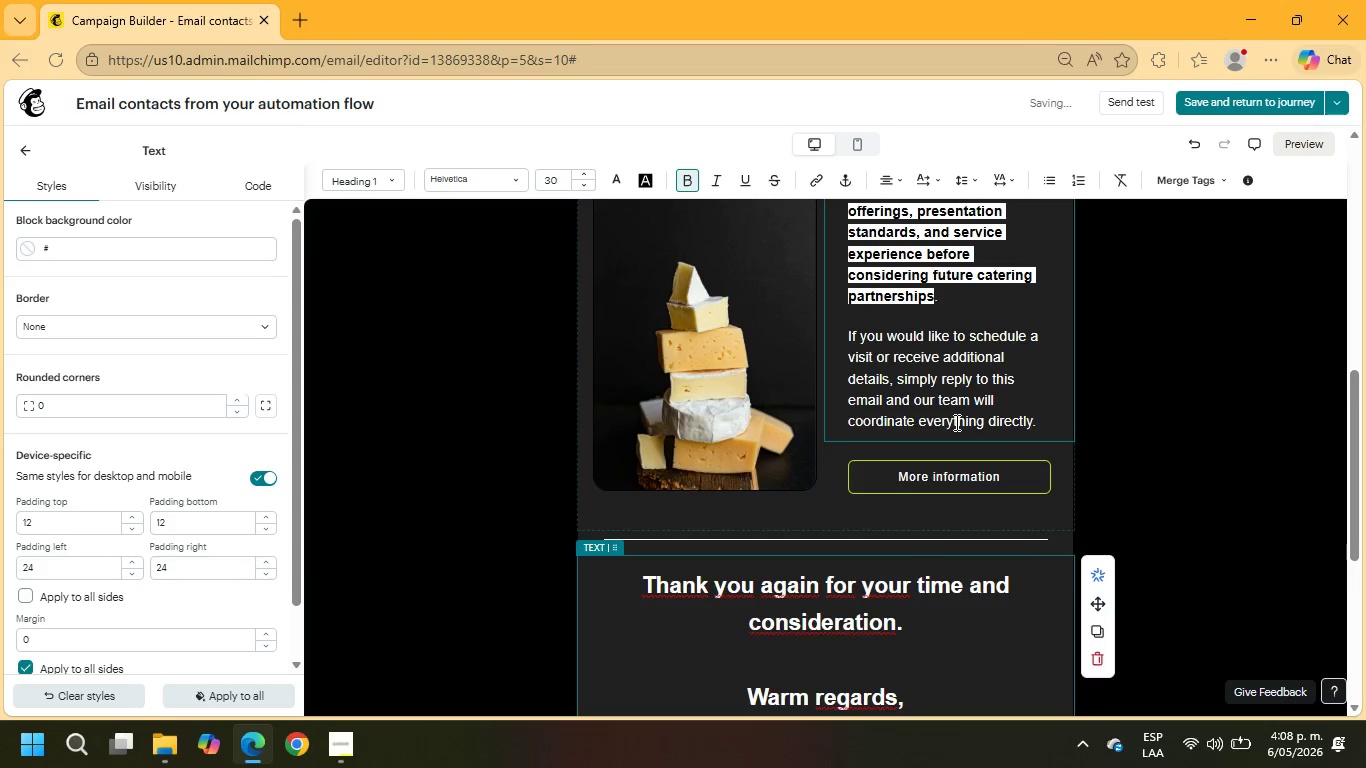 
scroll: coordinate [954, 422], scroll_direction: up, amount: 4.0
 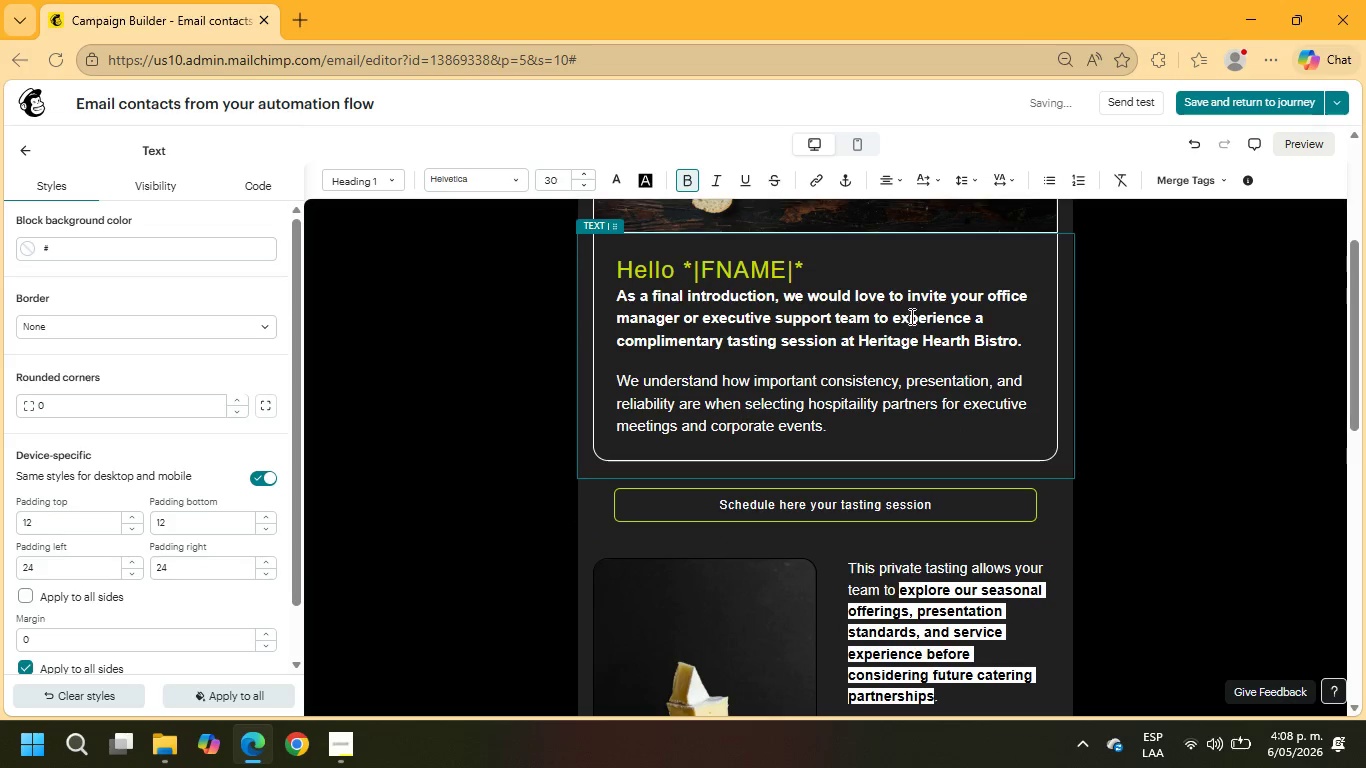 
left_click_drag(start_coordinate=[894, 320], to_coordinate=[837, 348])
 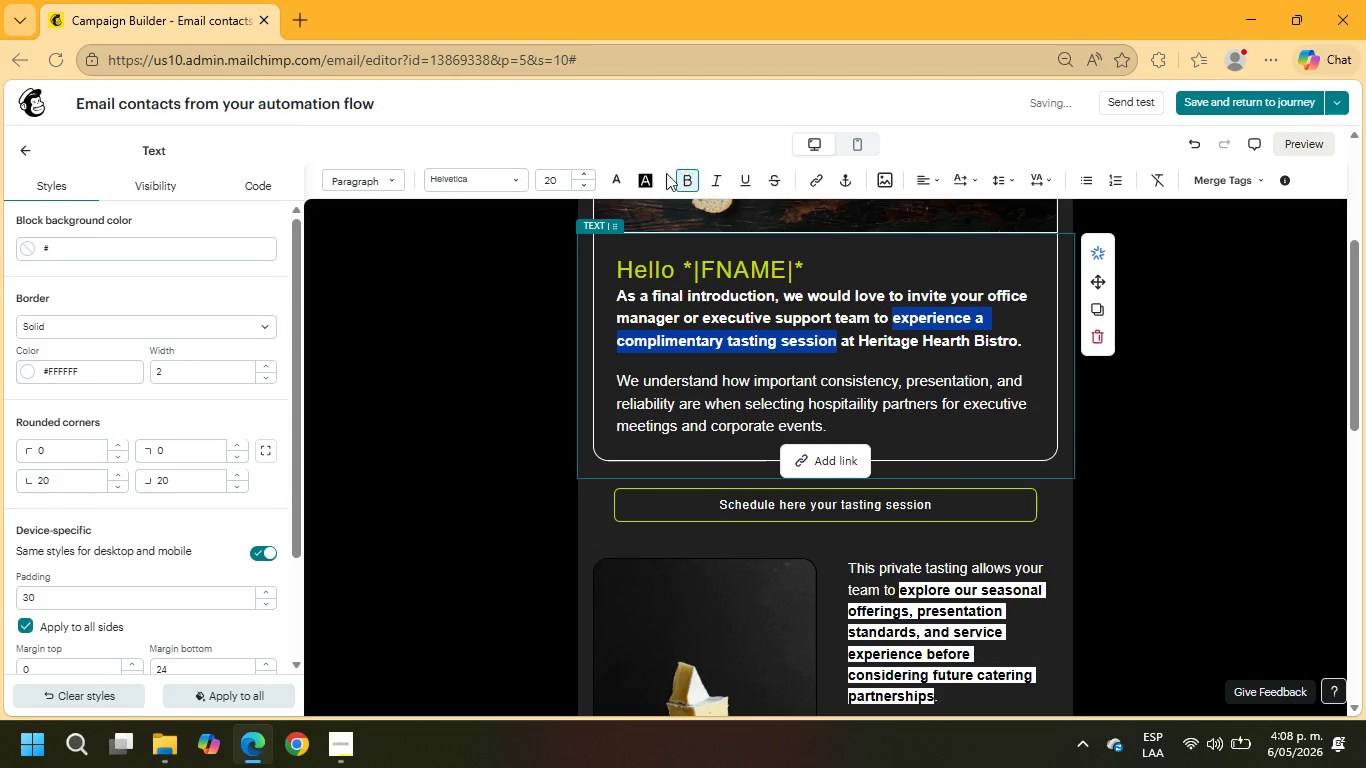 
left_click([645, 180])
 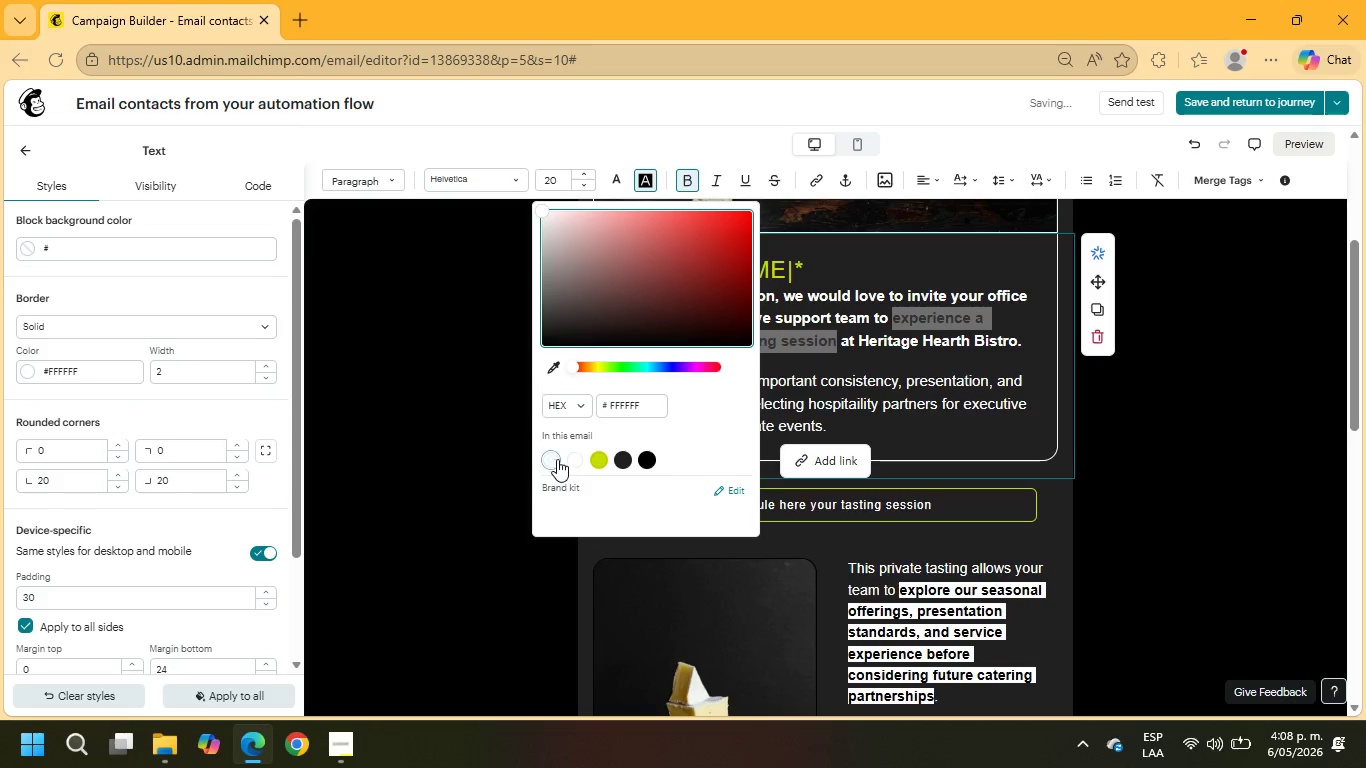 
left_click([568, 461])
 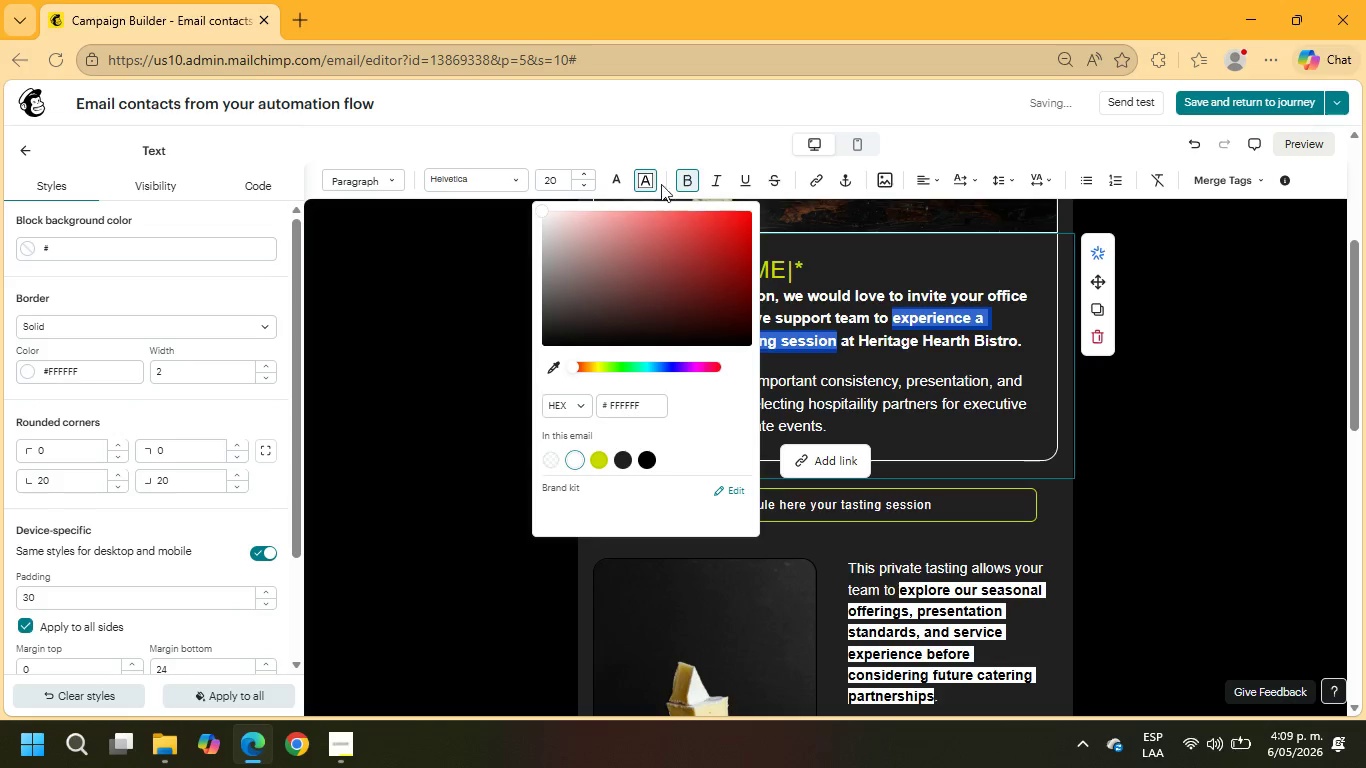 
left_click([619, 179])
 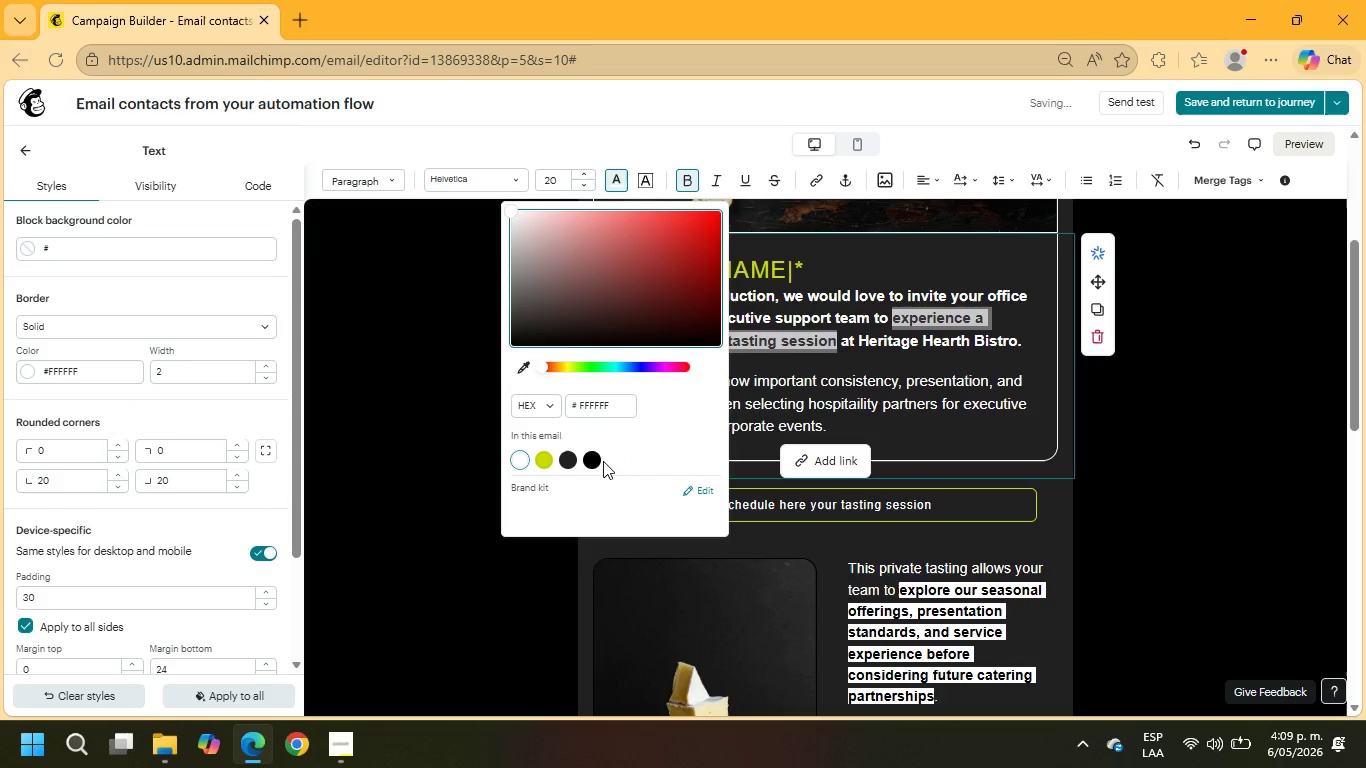 
left_click([598, 461])
 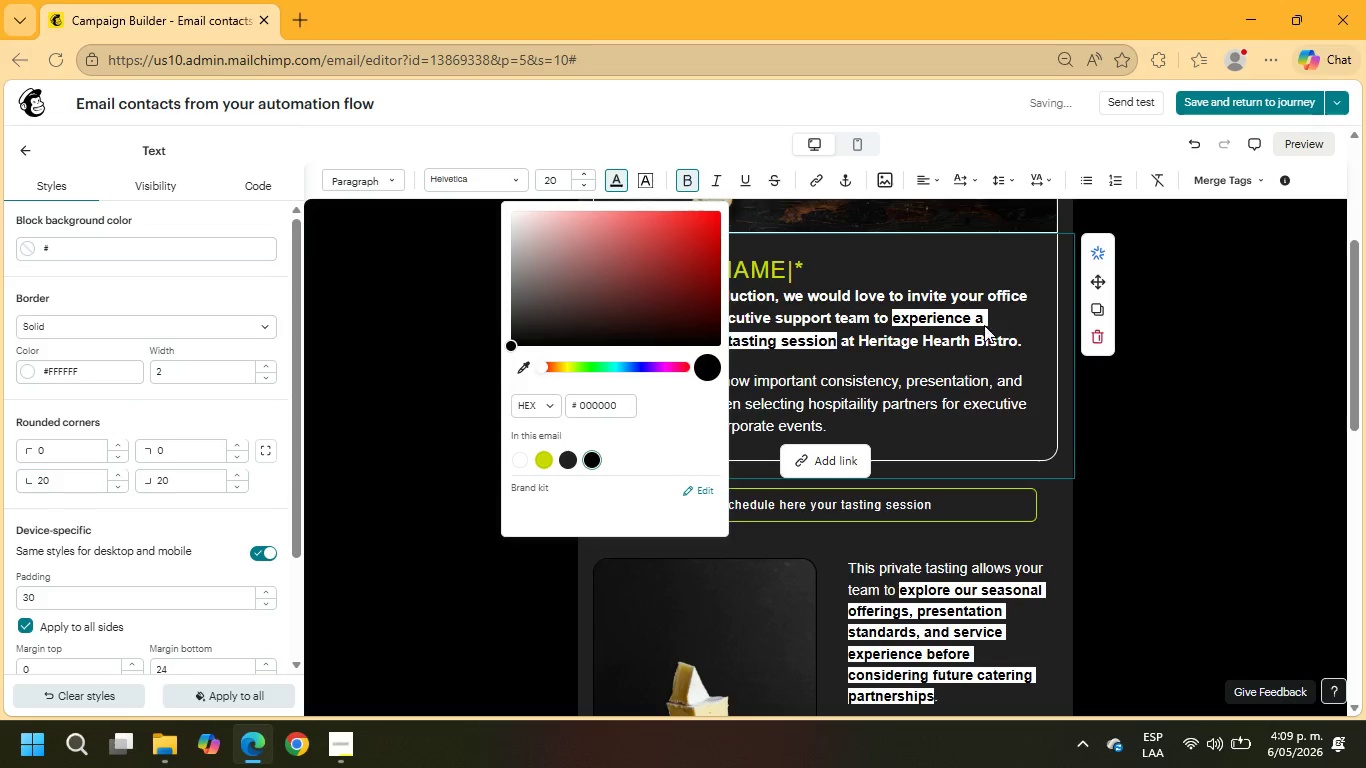 
left_click([1164, 400])
 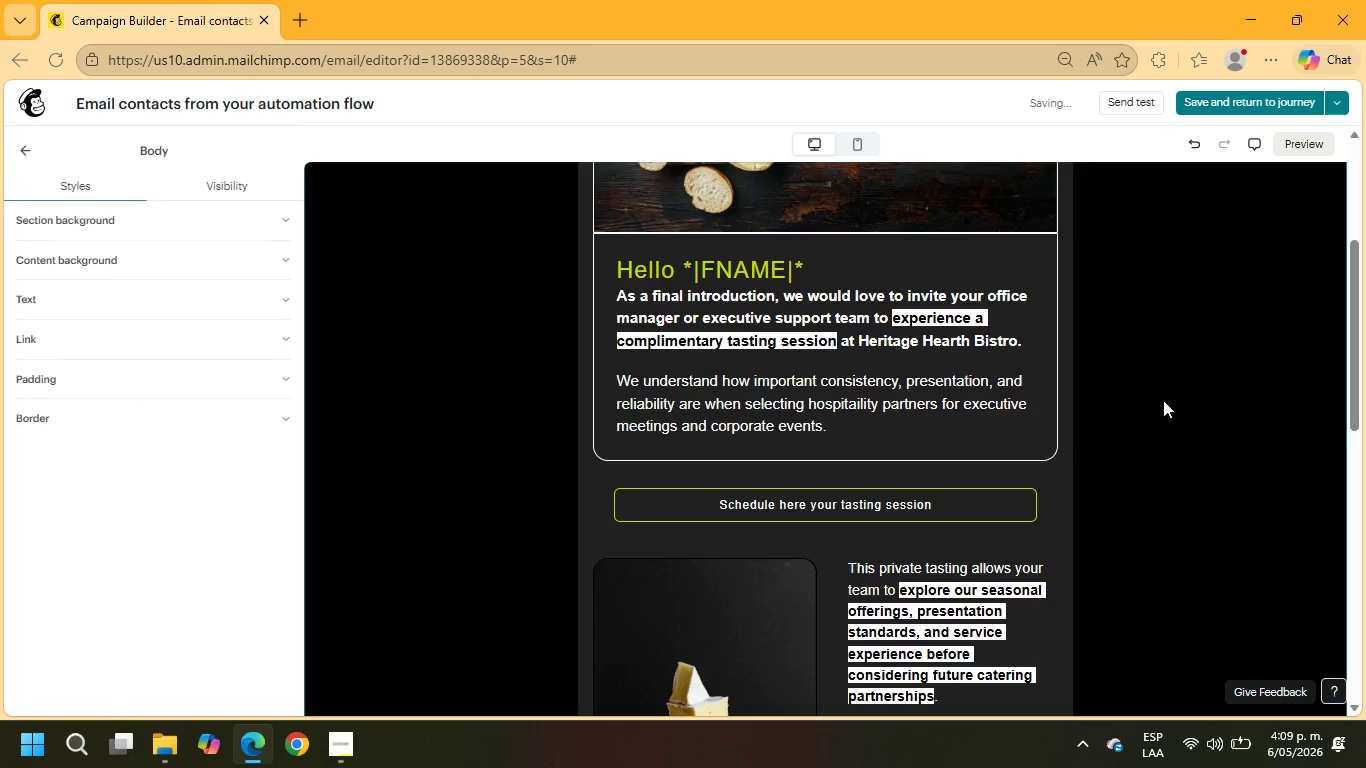 
left_click([1159, 401])
 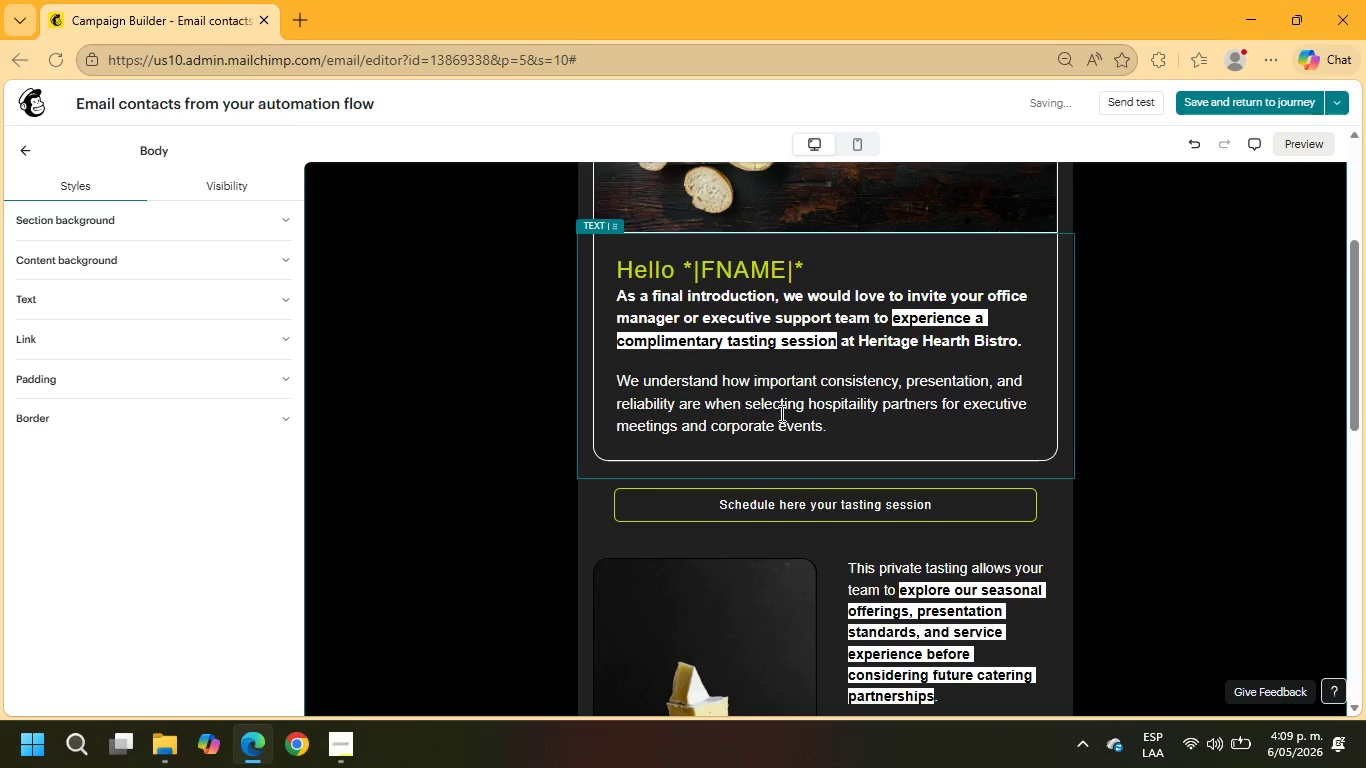 
left_click([857, 403])
 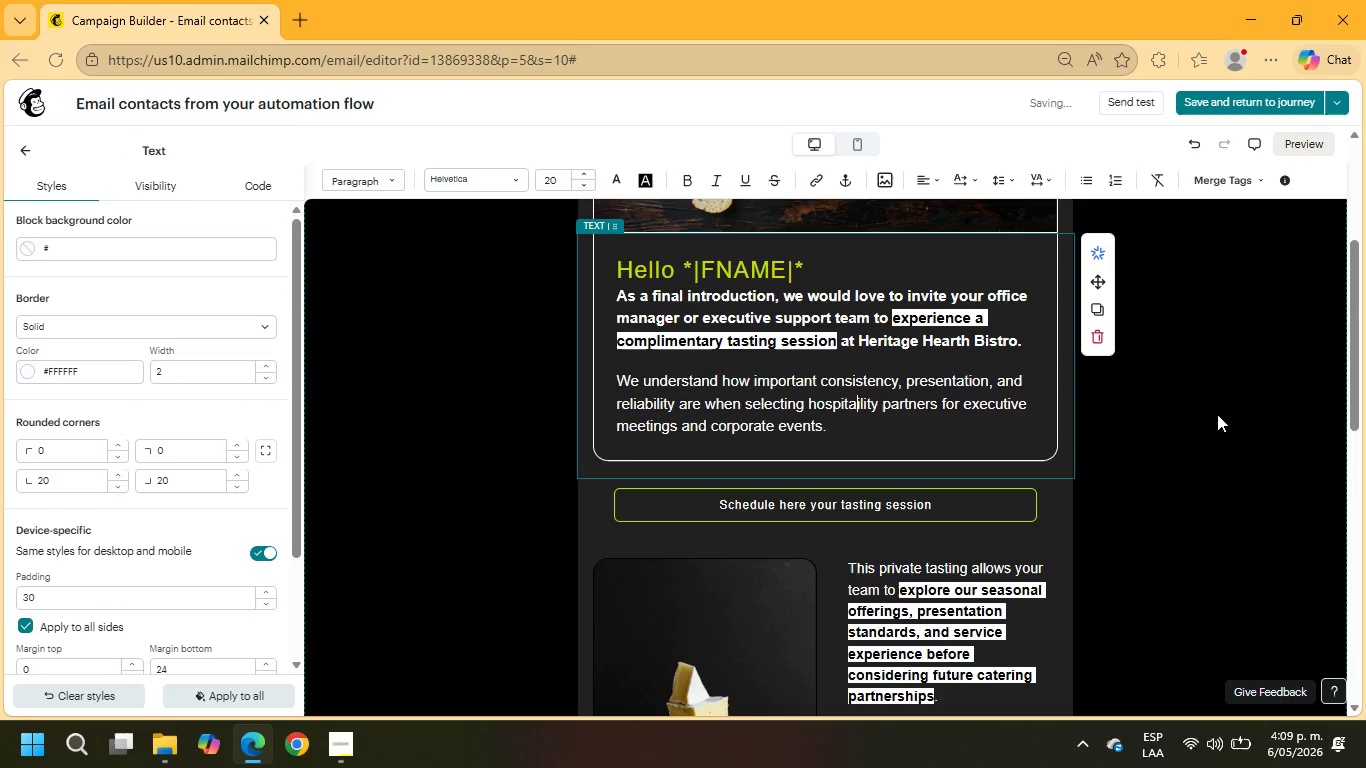 
key(ArrowRight)
 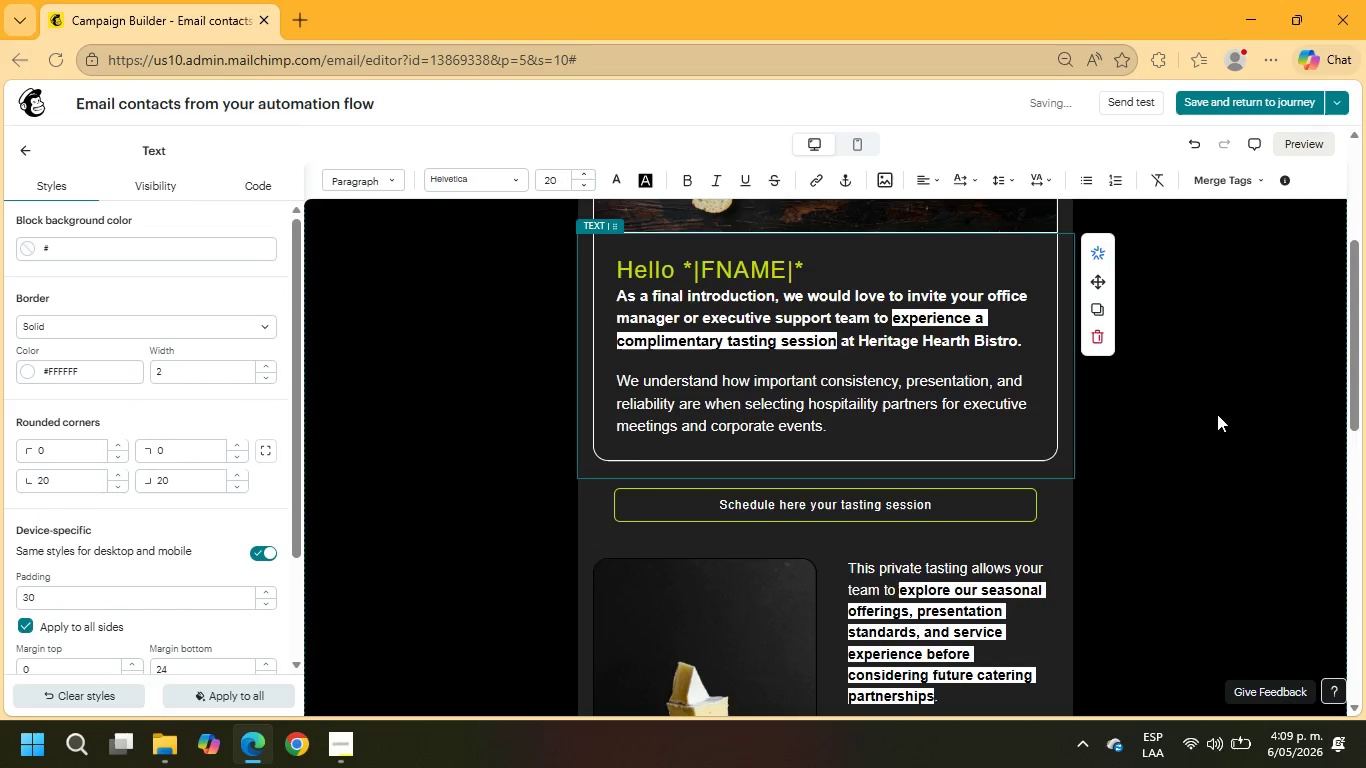 
key(Backspace)
 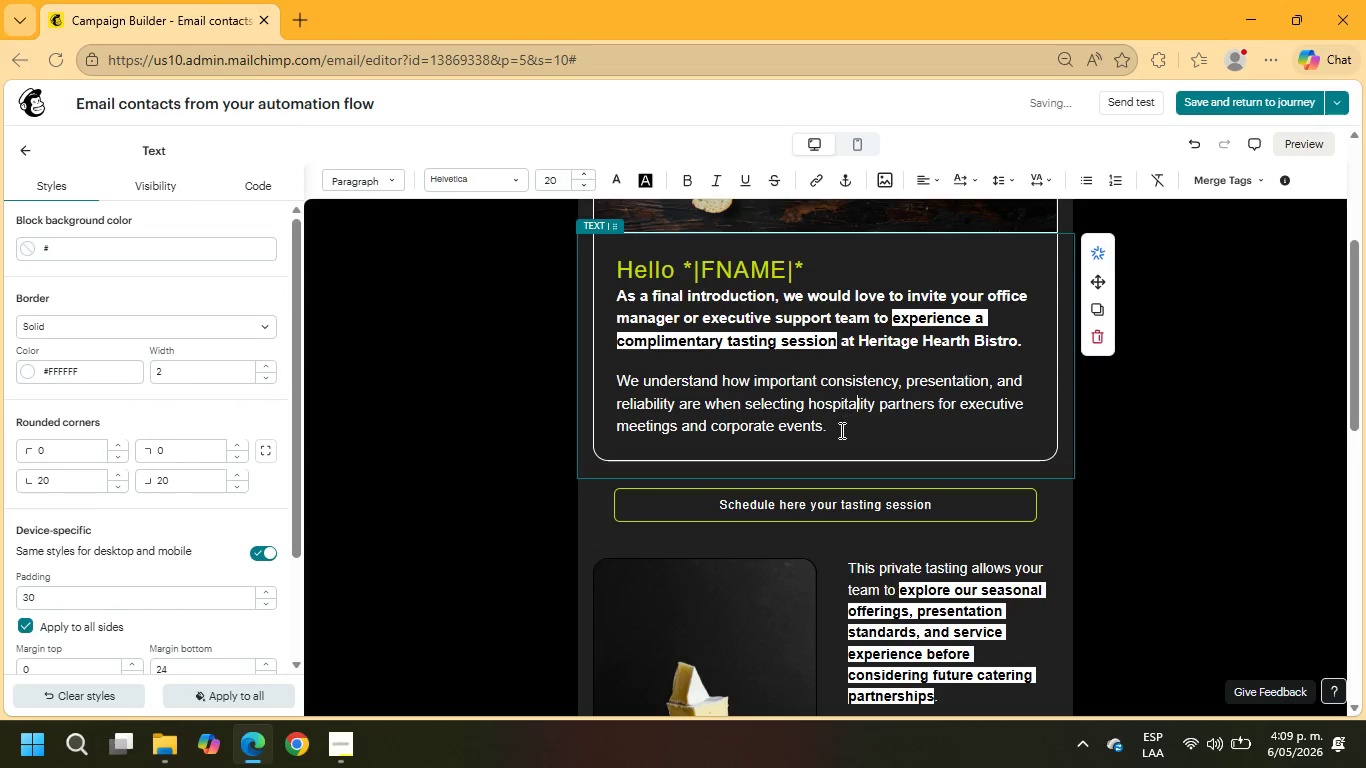 
left_click_drag(start_coordinate=[835, 429], to_coordinate=[706, 409])
 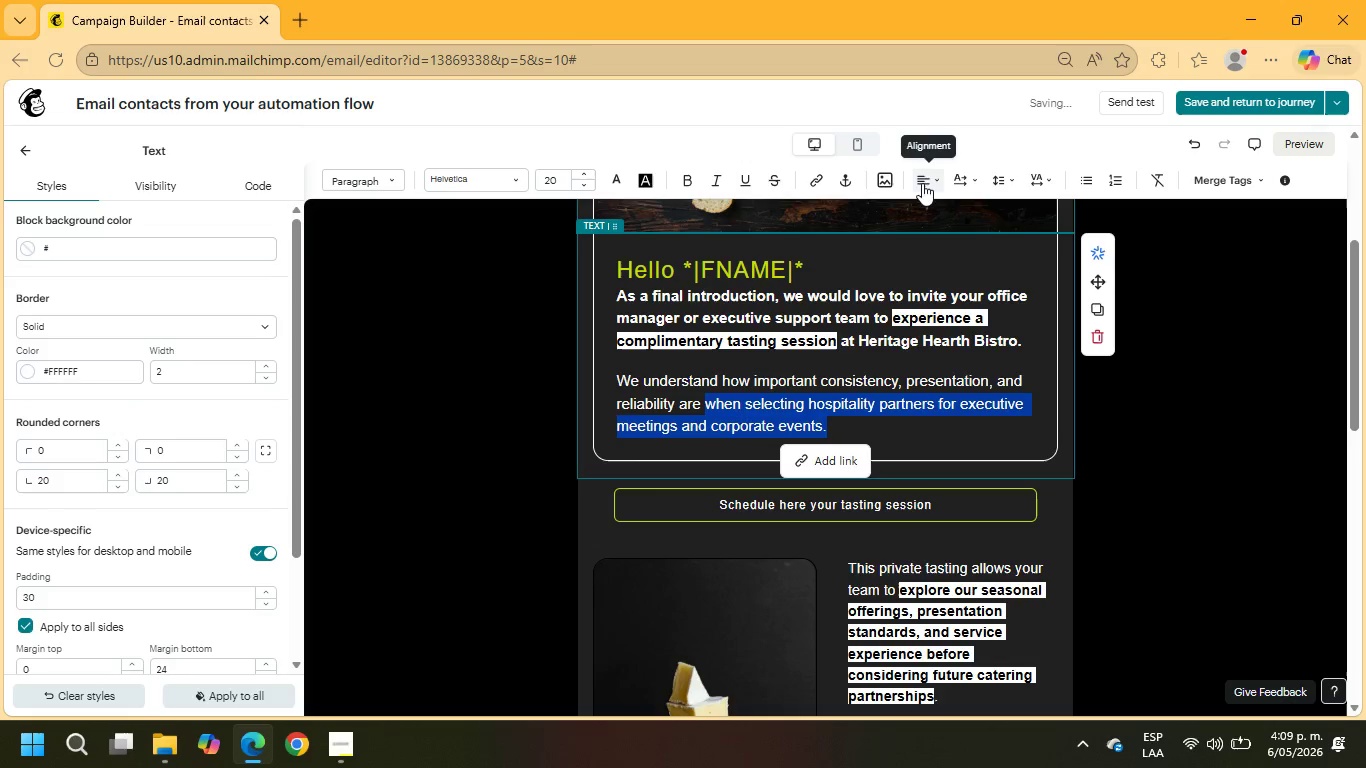 
left_click([722, 181])
 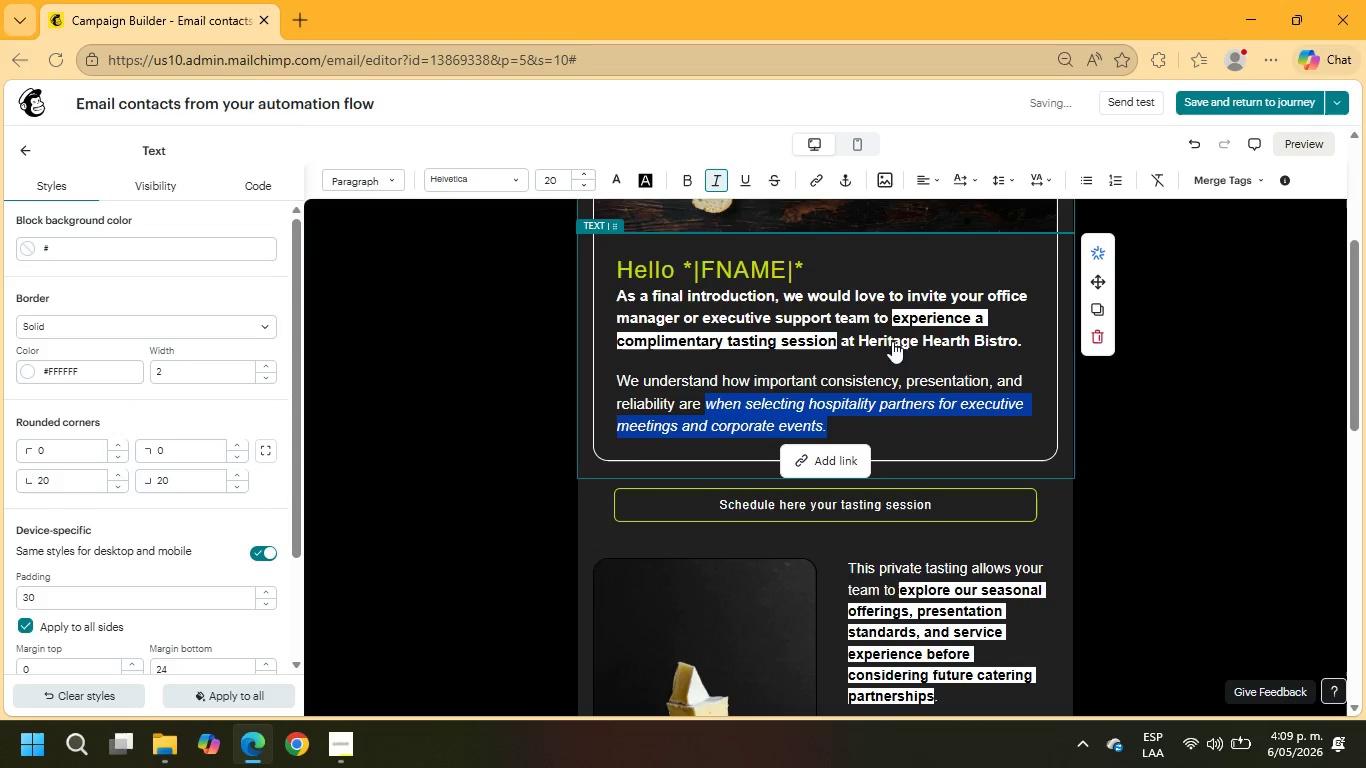 
scroll: coordinate [864, 381], scroll_direction: down, amount: 5.0
 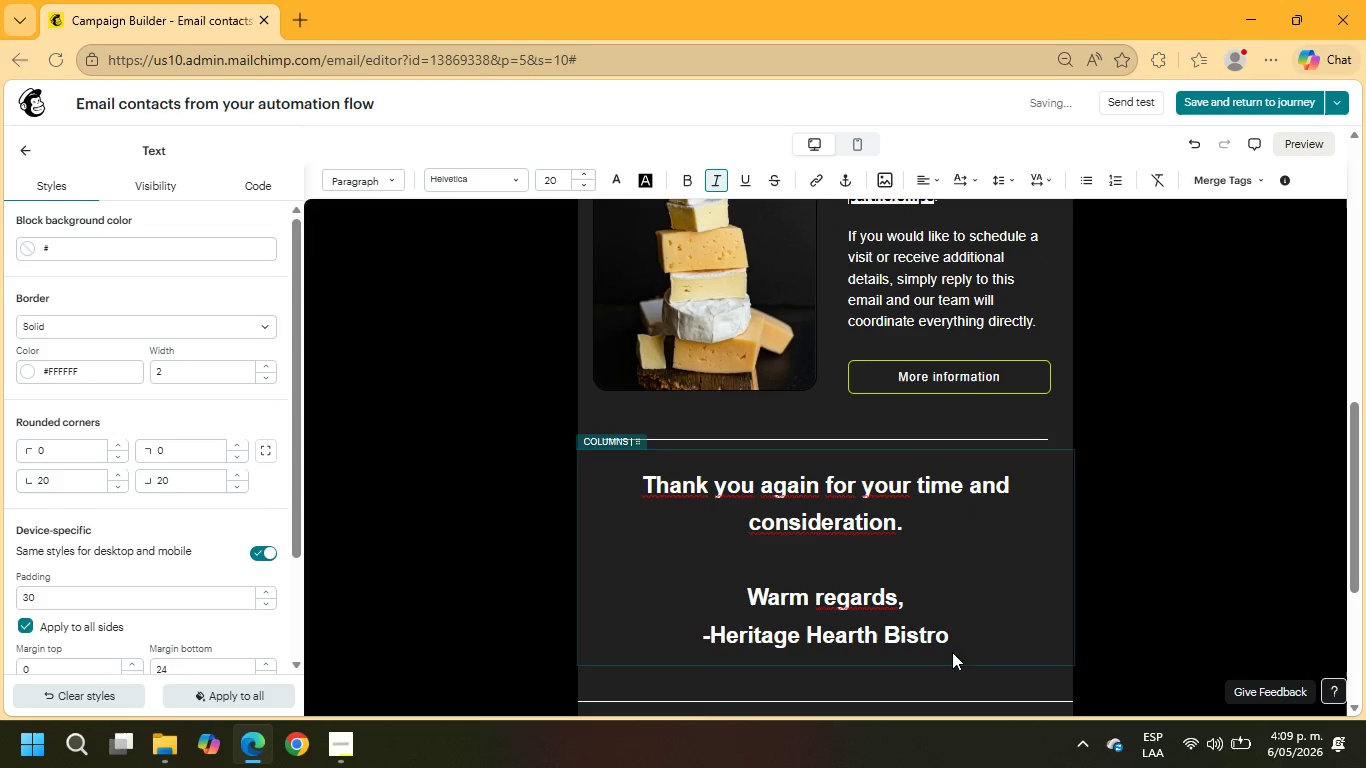 
left_click_drag(start_coordinate=[952, 644], to_coordinate=[610, 483])
 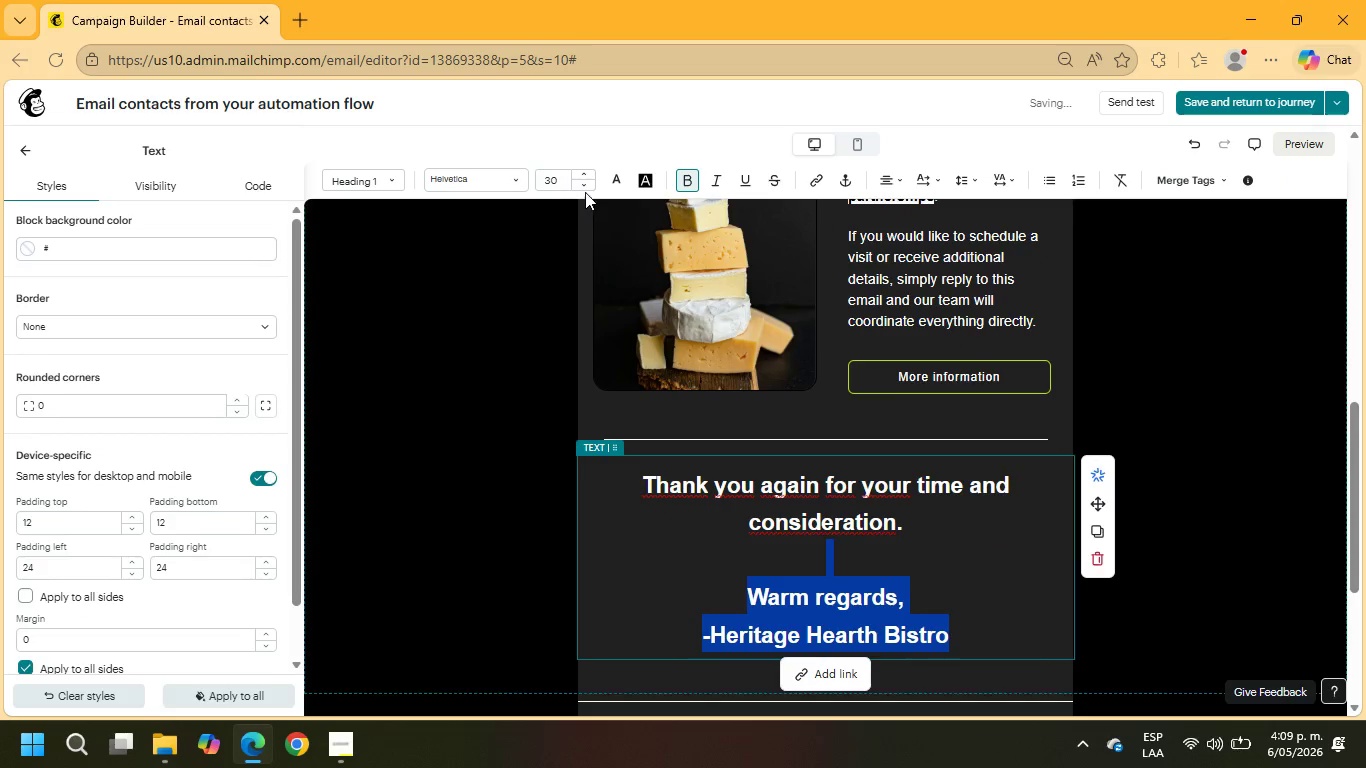 
left_click([586, 189])
 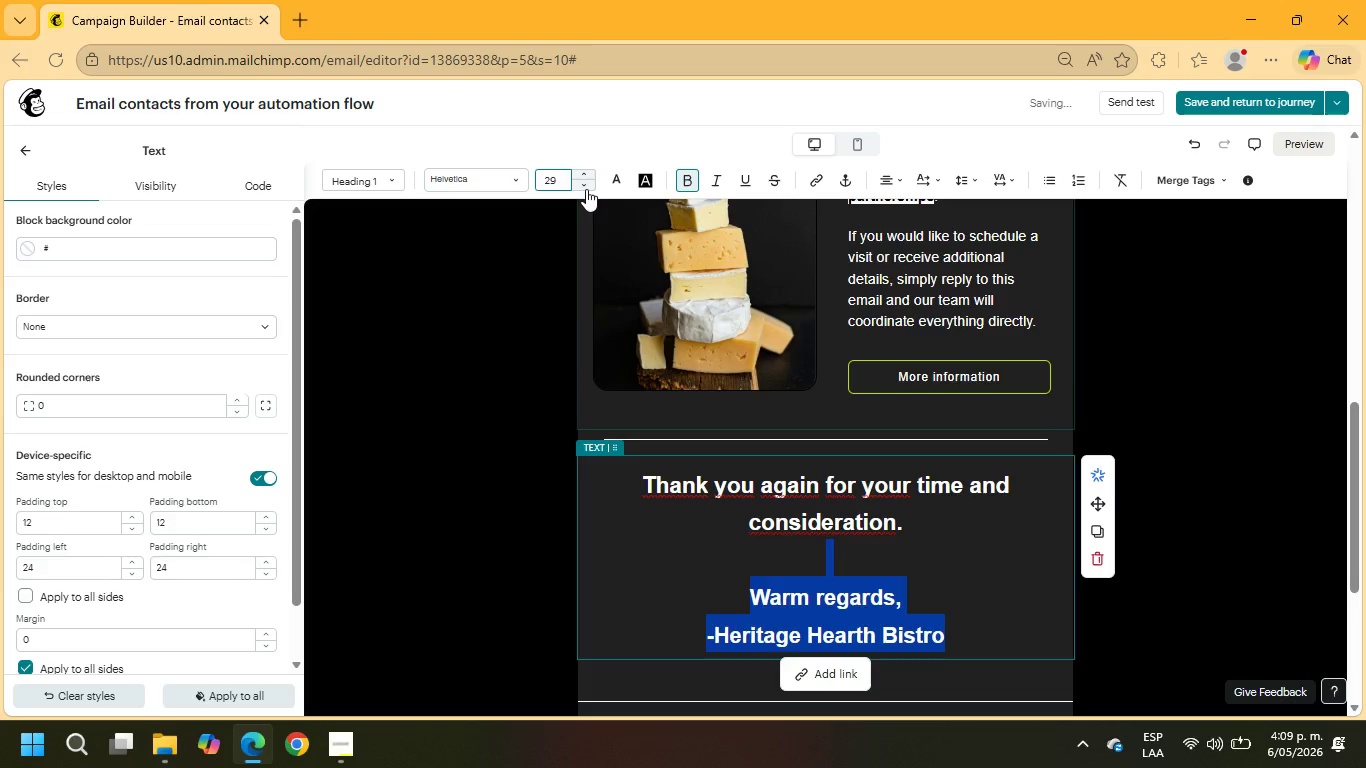 
double_click([586, 189])
 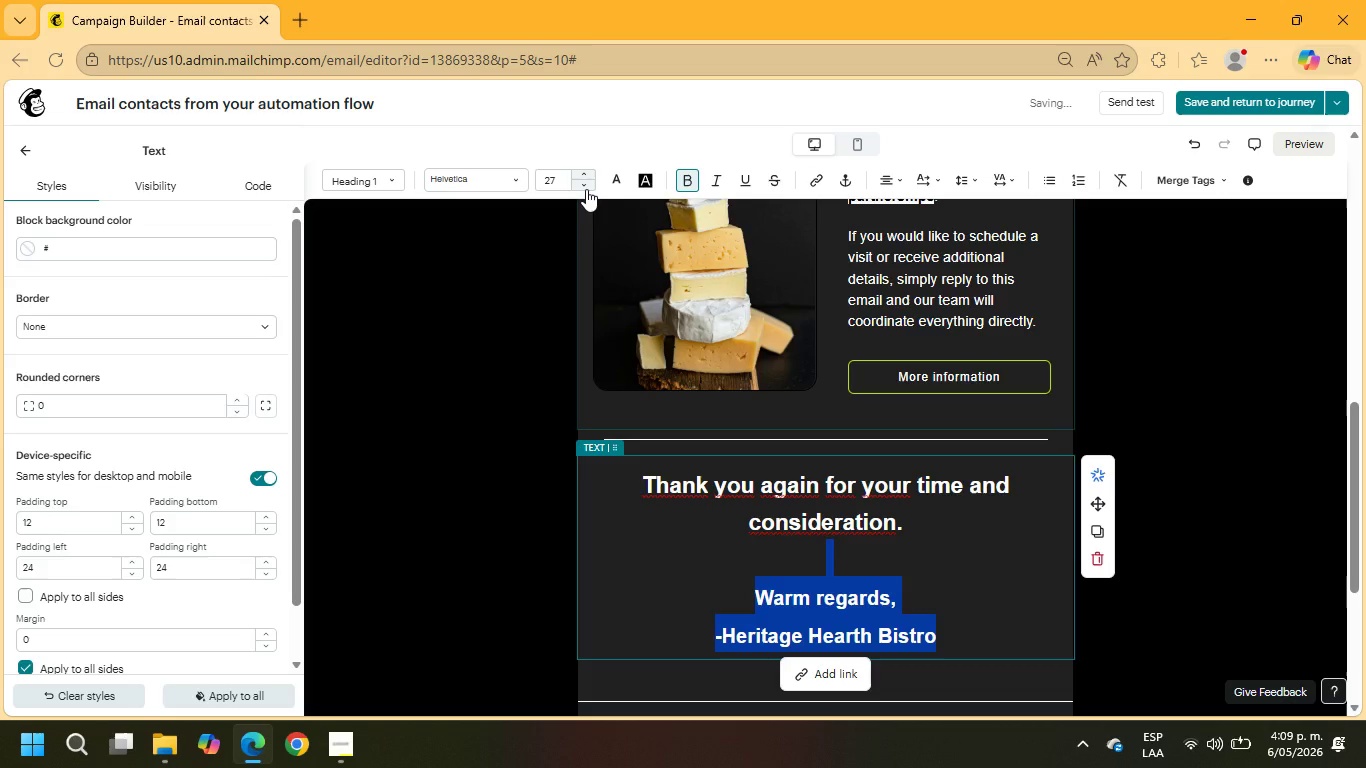 
left_click([586, 189])
 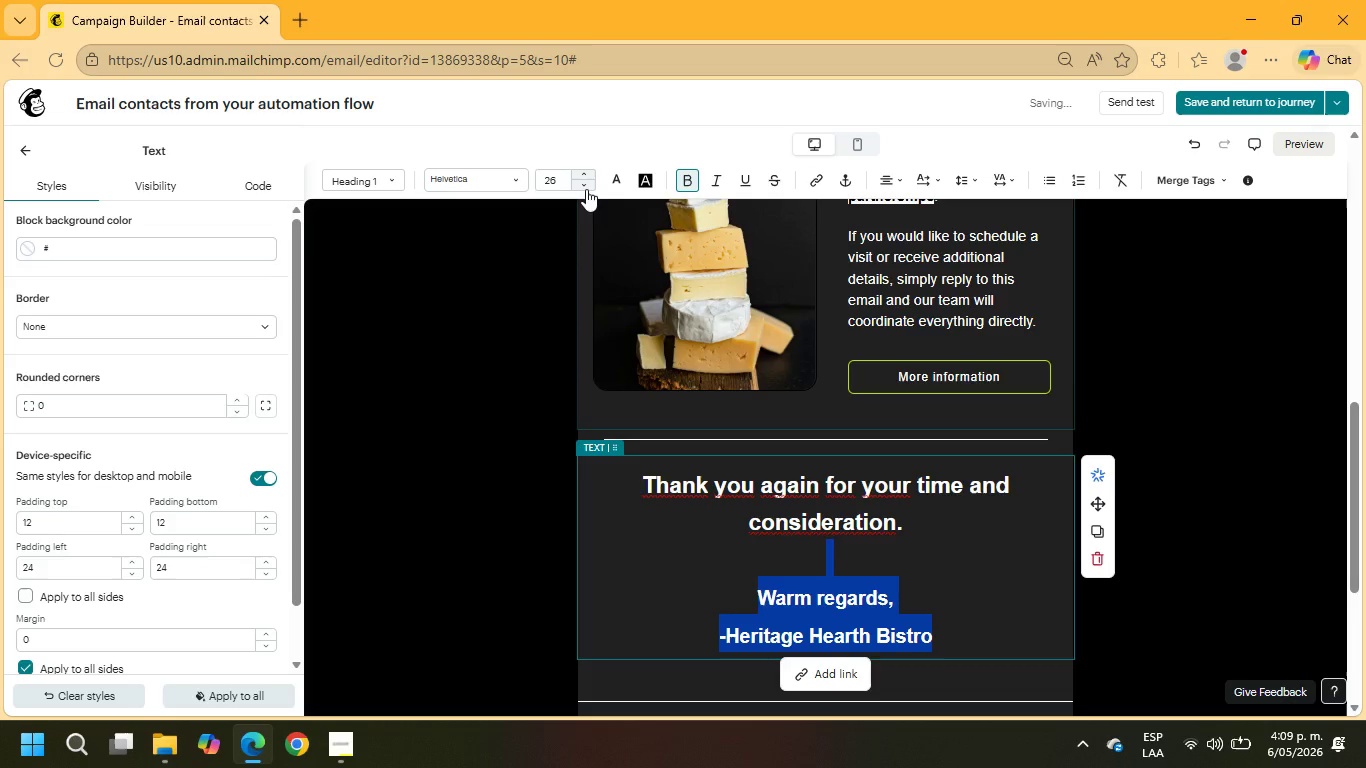 
left_click([586, 189])
 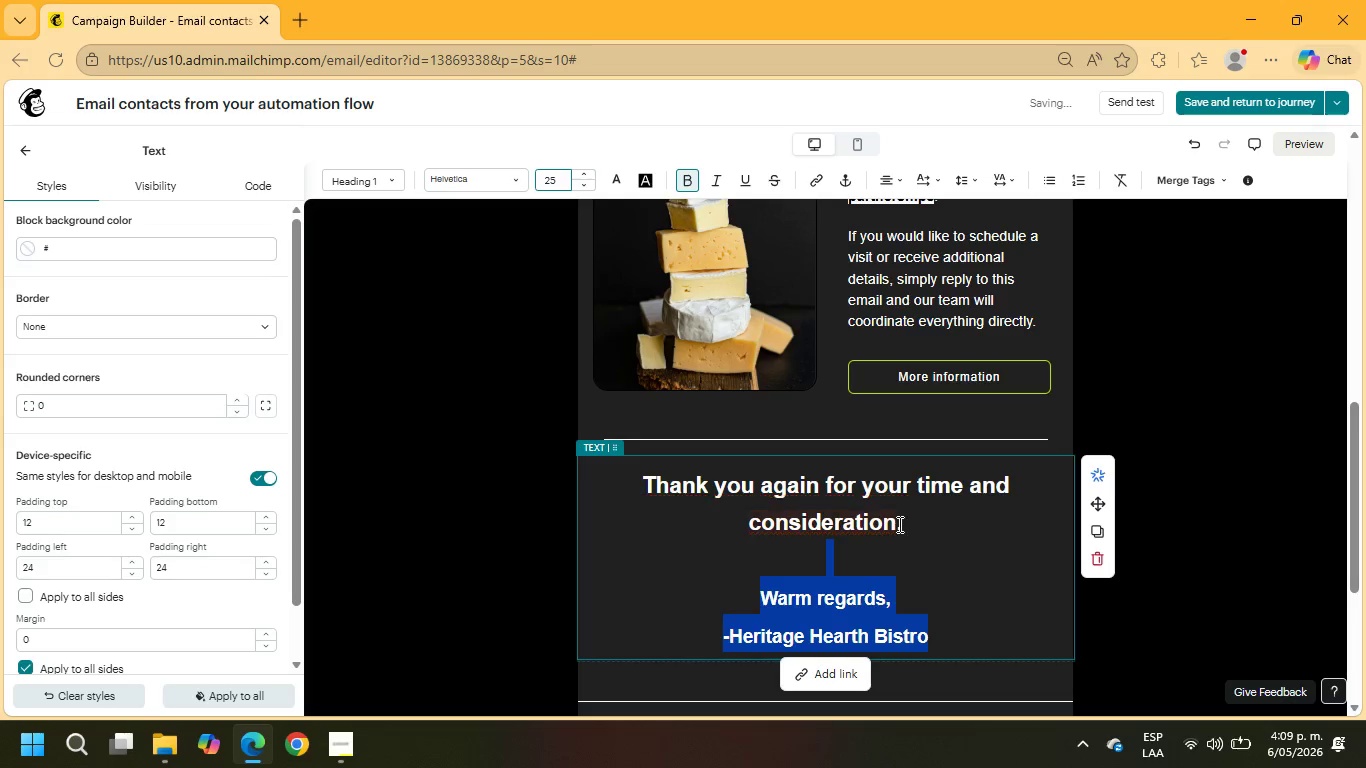 
left_click_drag(start_coordinate=[909, 527], to_coordinate=[623, 487])
 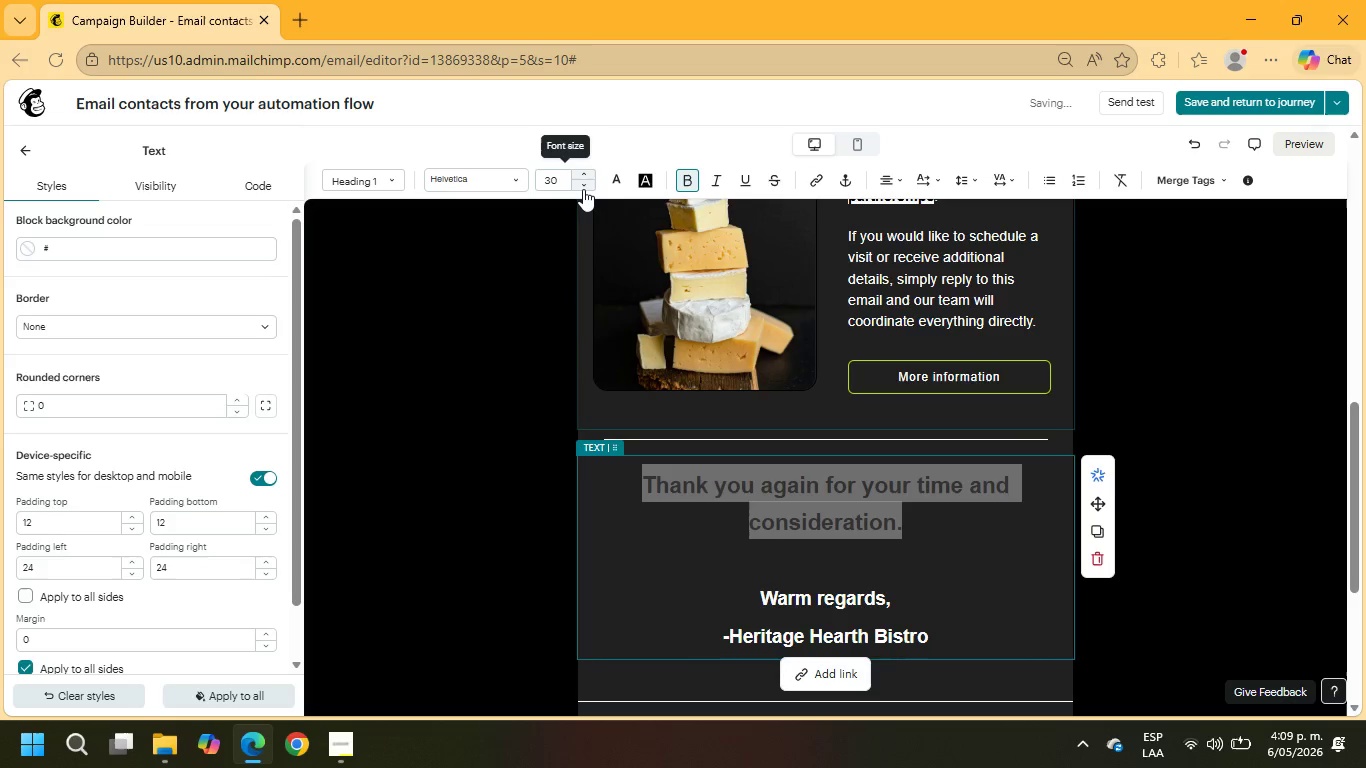 
double_click([583, 189])
 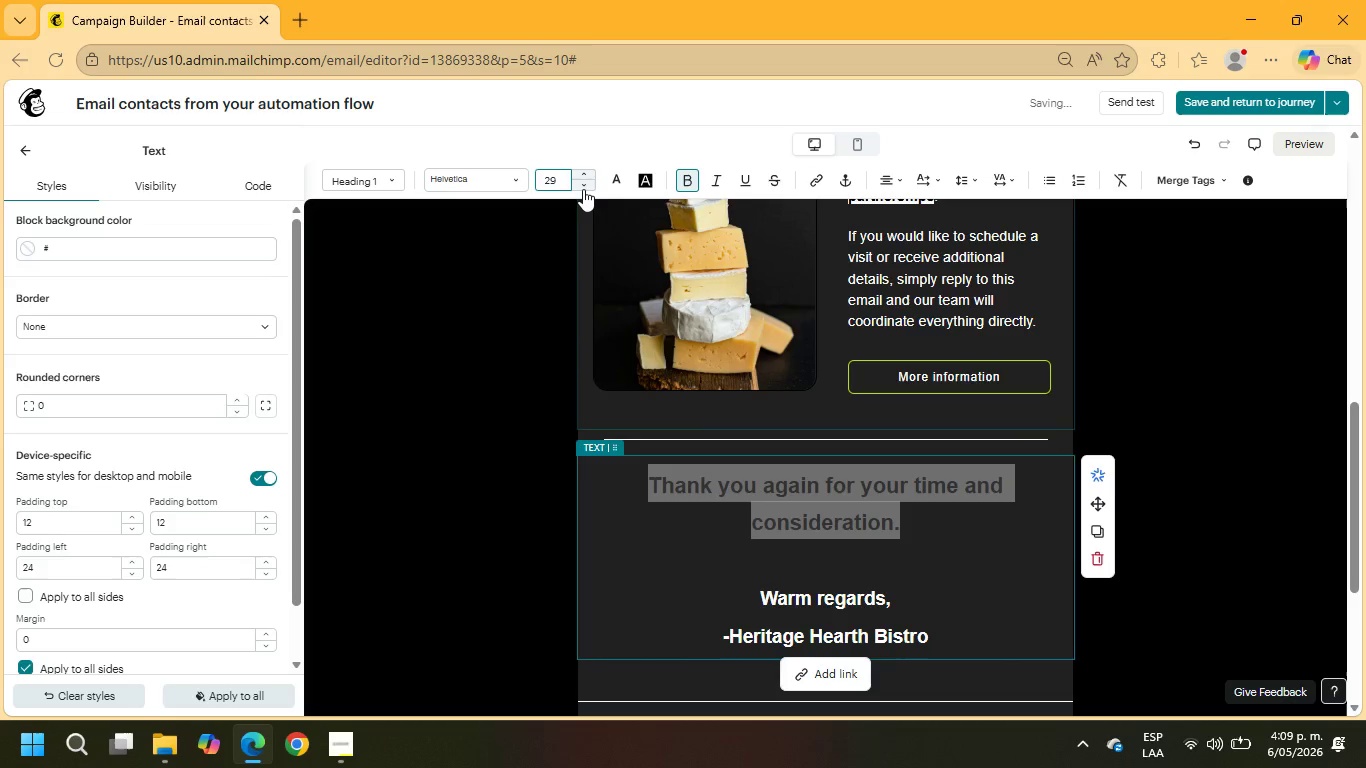 
triple_click([583, 189])
 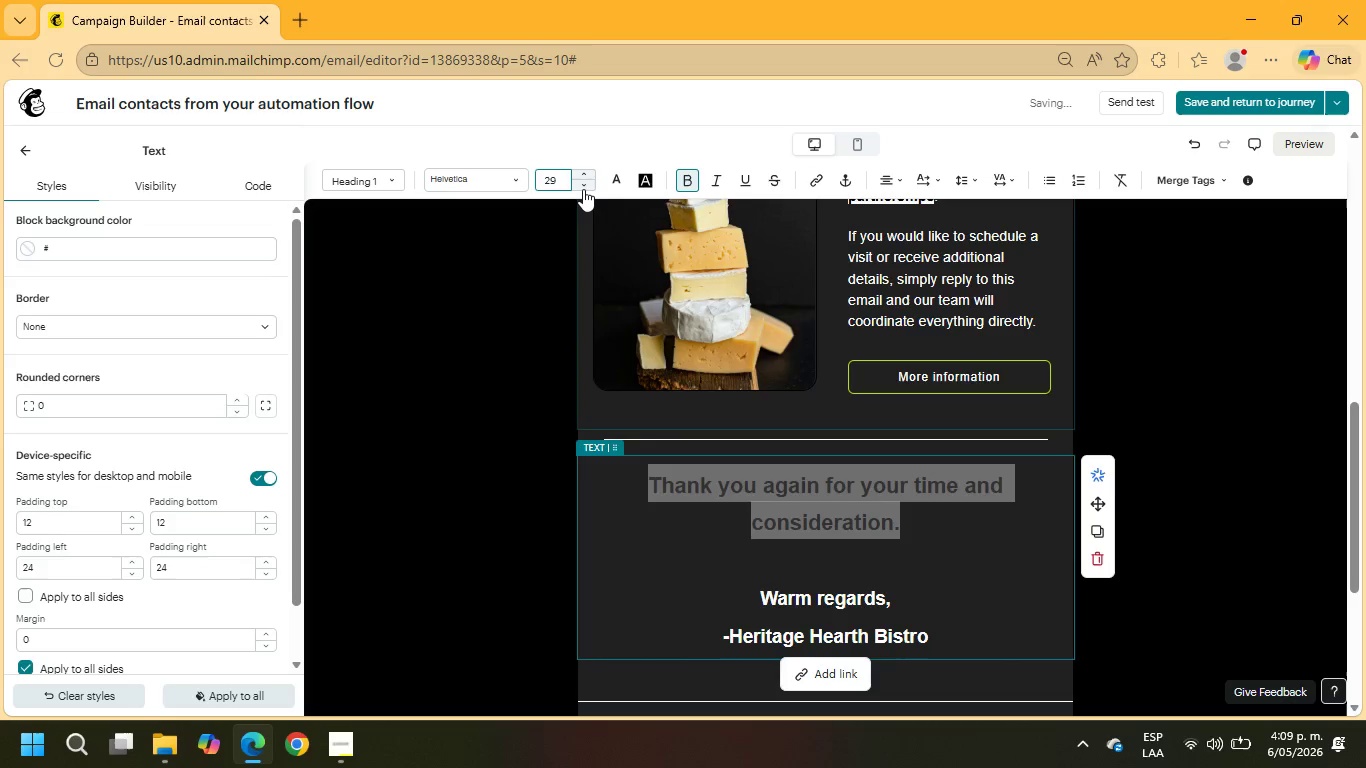 
triple_click([583, 189])
 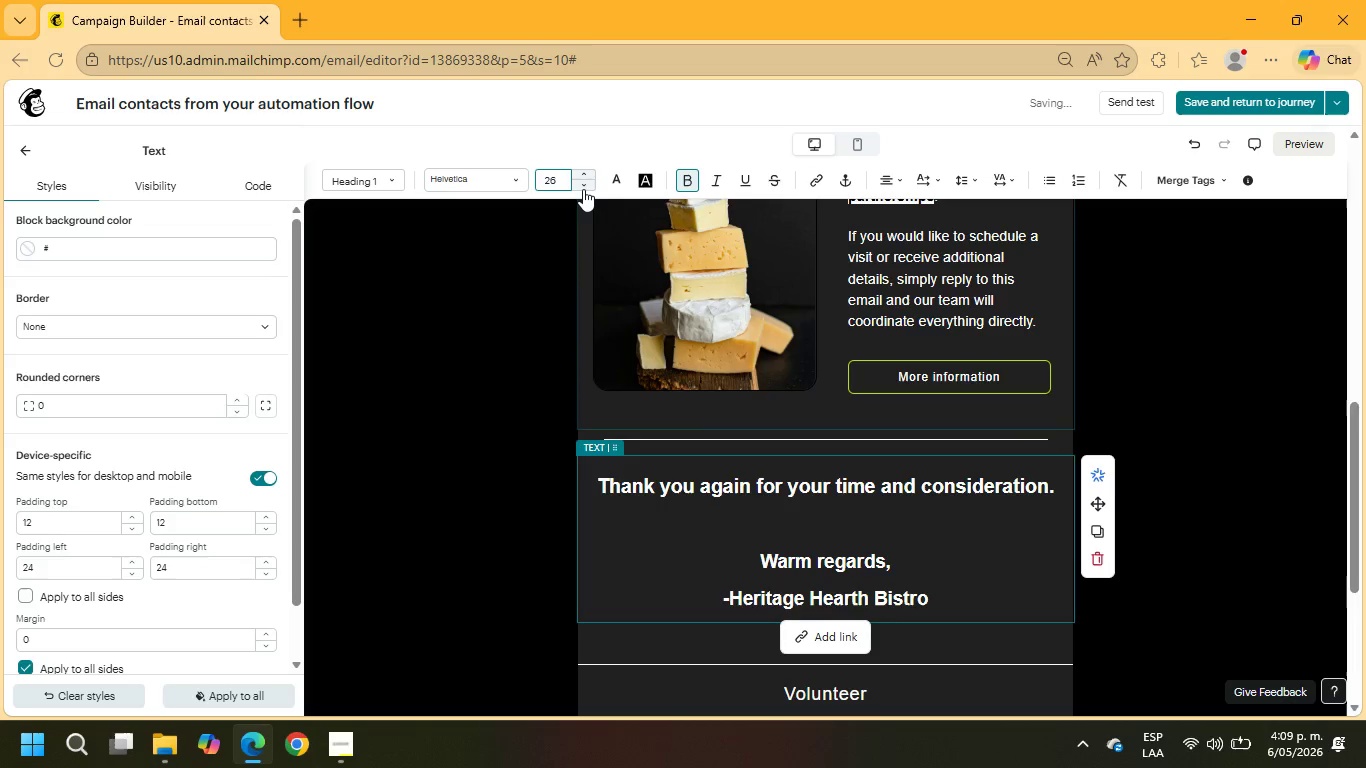 
left_click([583, 189])
 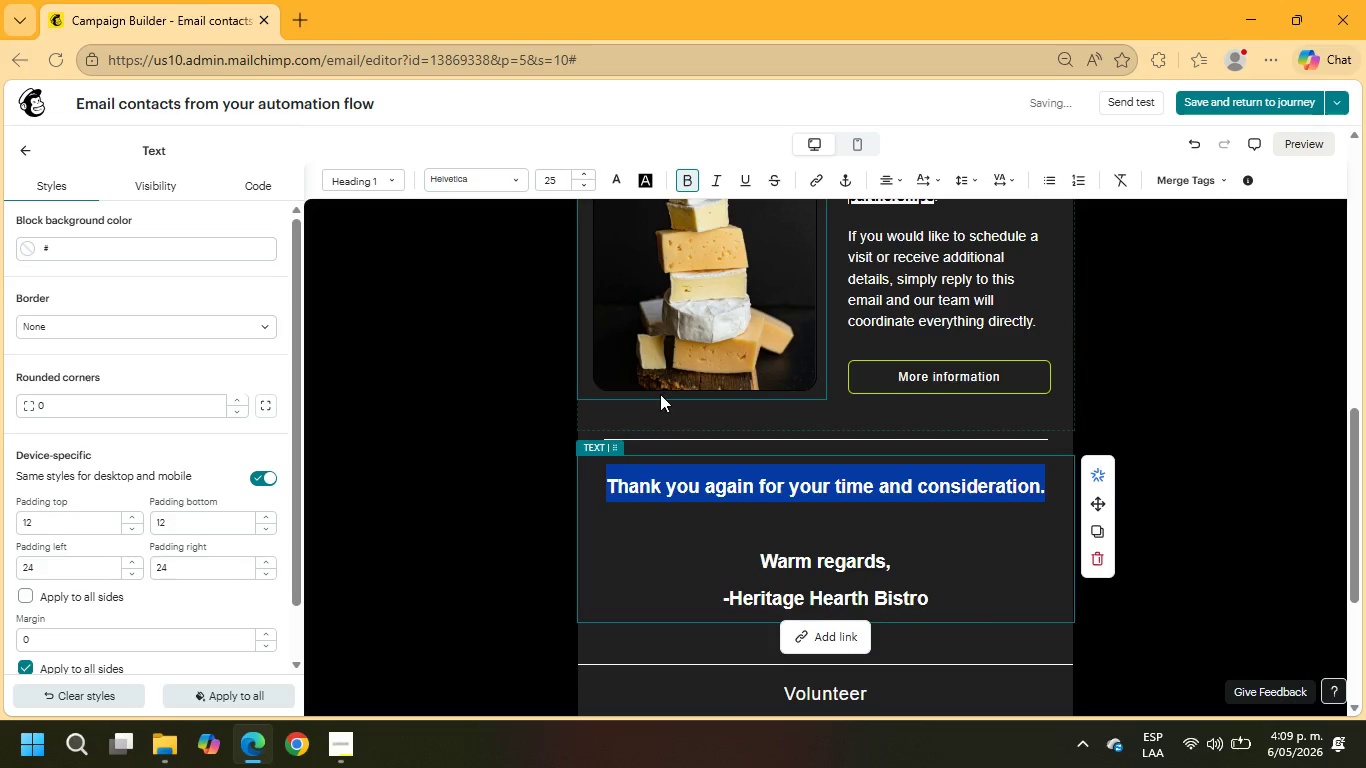 
scroll: coordinate [1018, 501], scroll_direction: down, amount: 1.0
 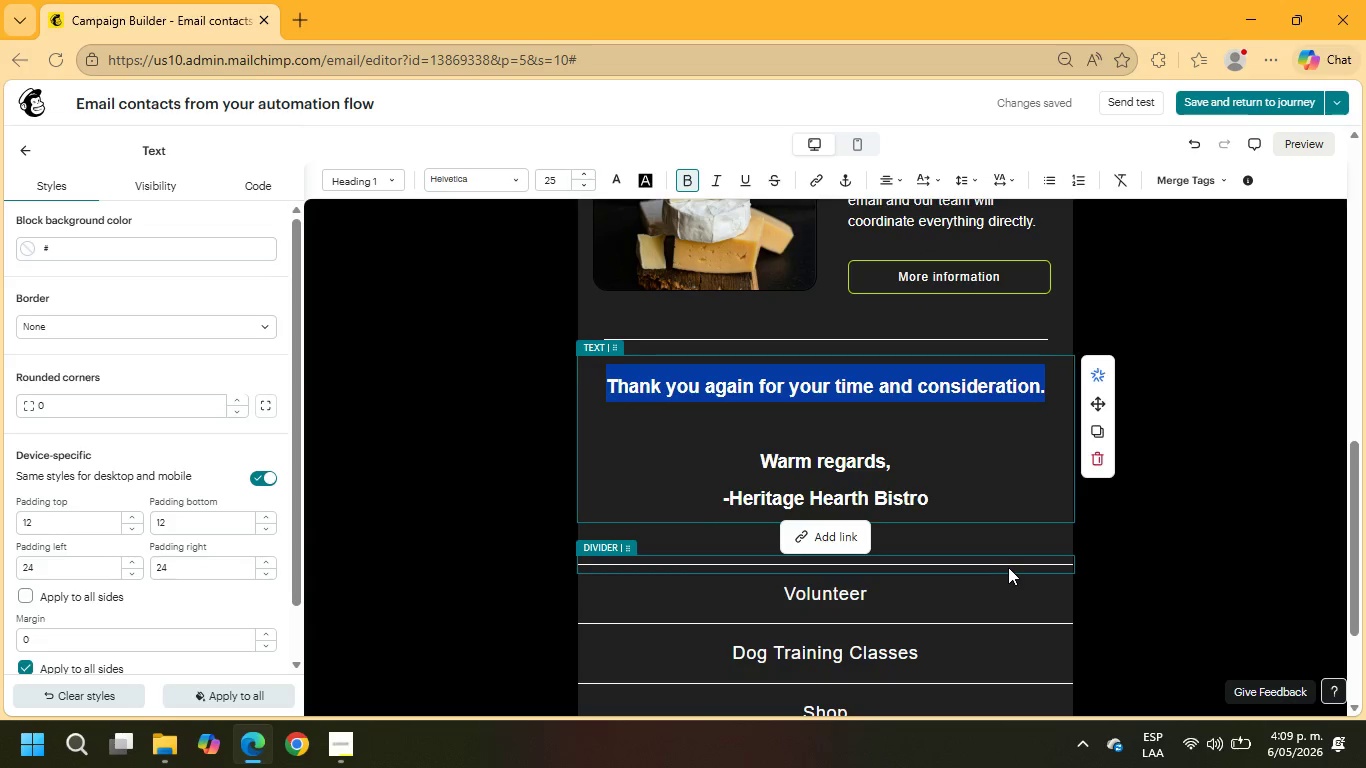 
left_click([1008, 565])
 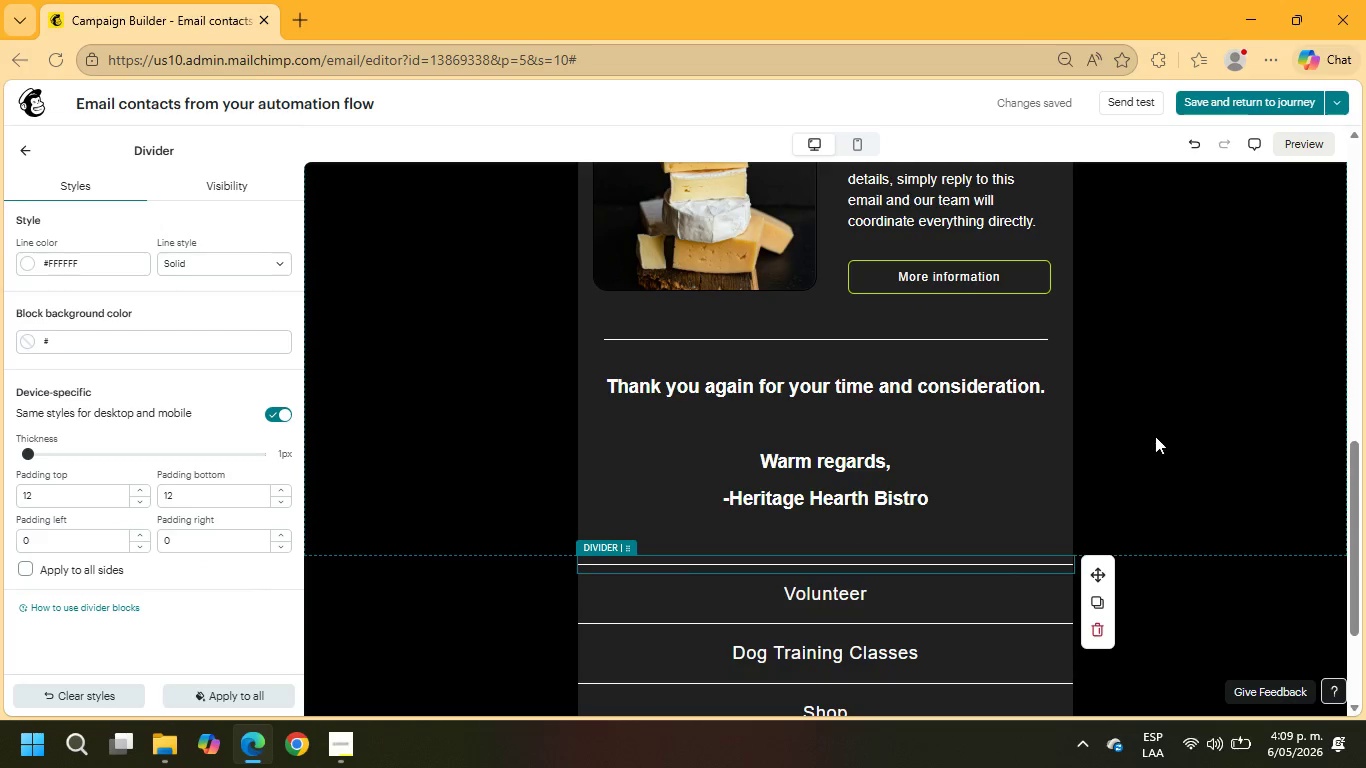 
scroll: coordinate [1075, 473], scroll_direction: down, amount: 4.0
 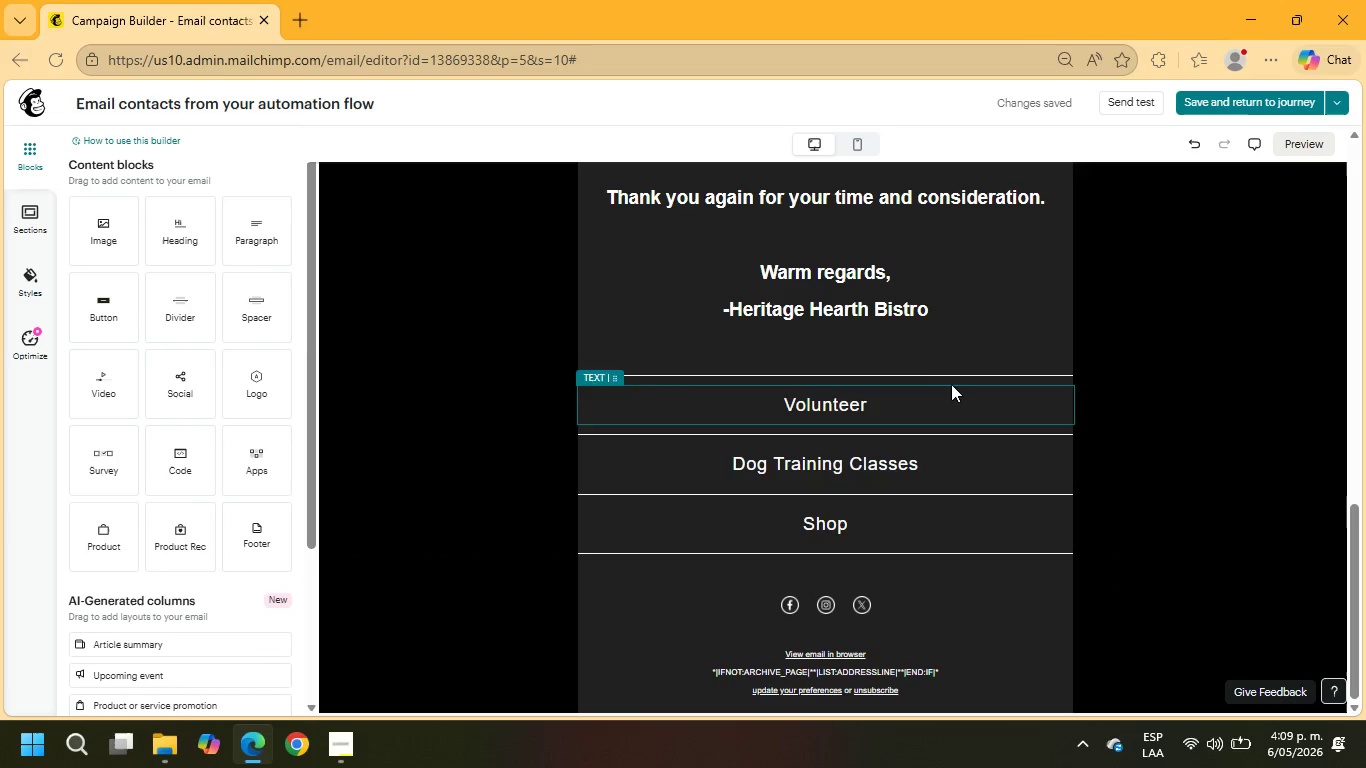 
left_click([949, 378])
 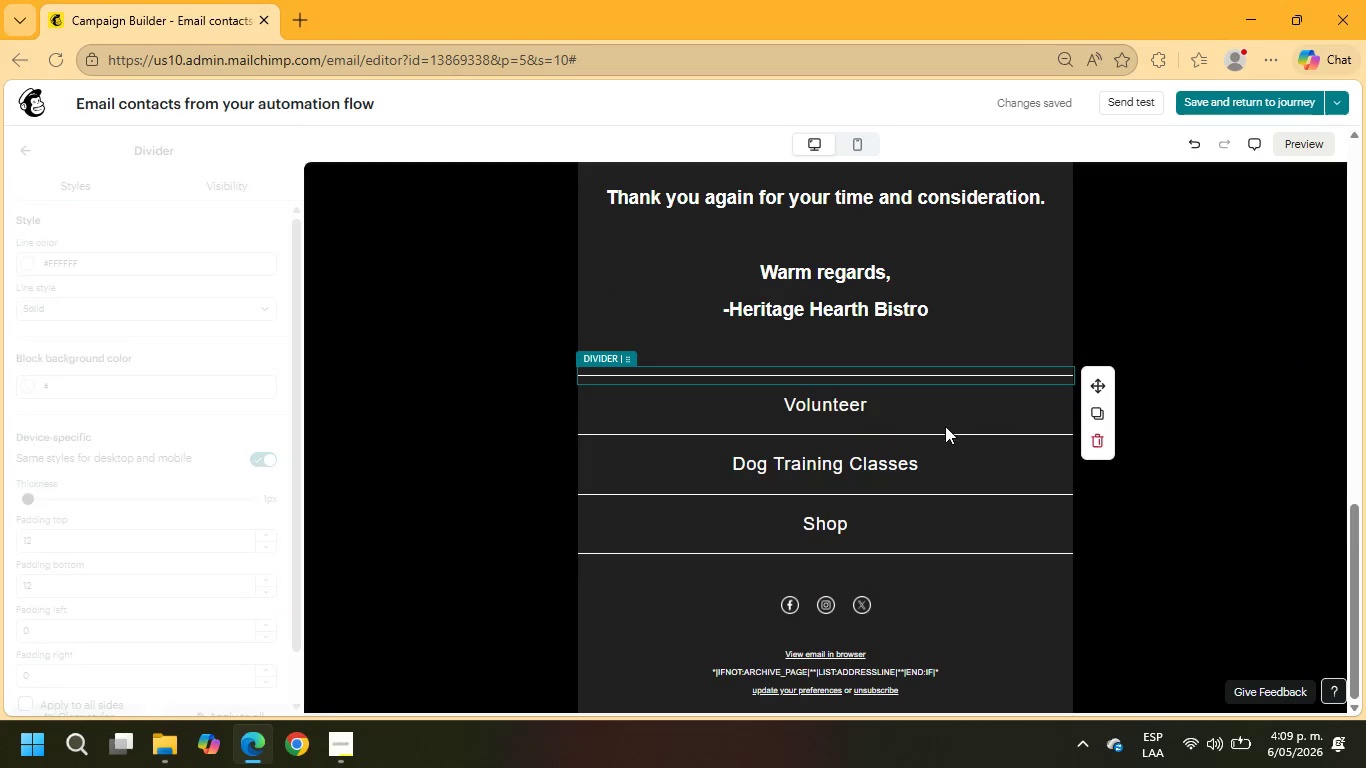 
left_click([944, 429])
 